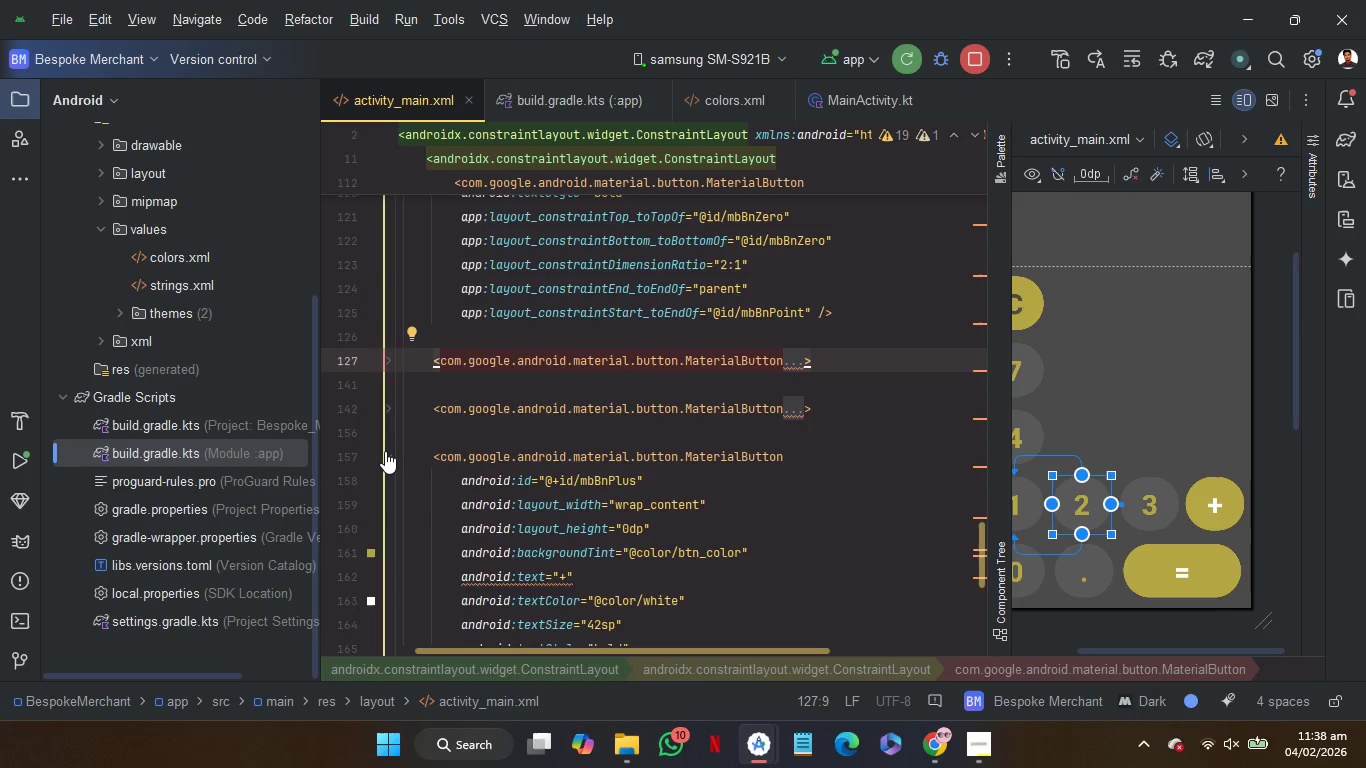 
left_click([385, 451])
 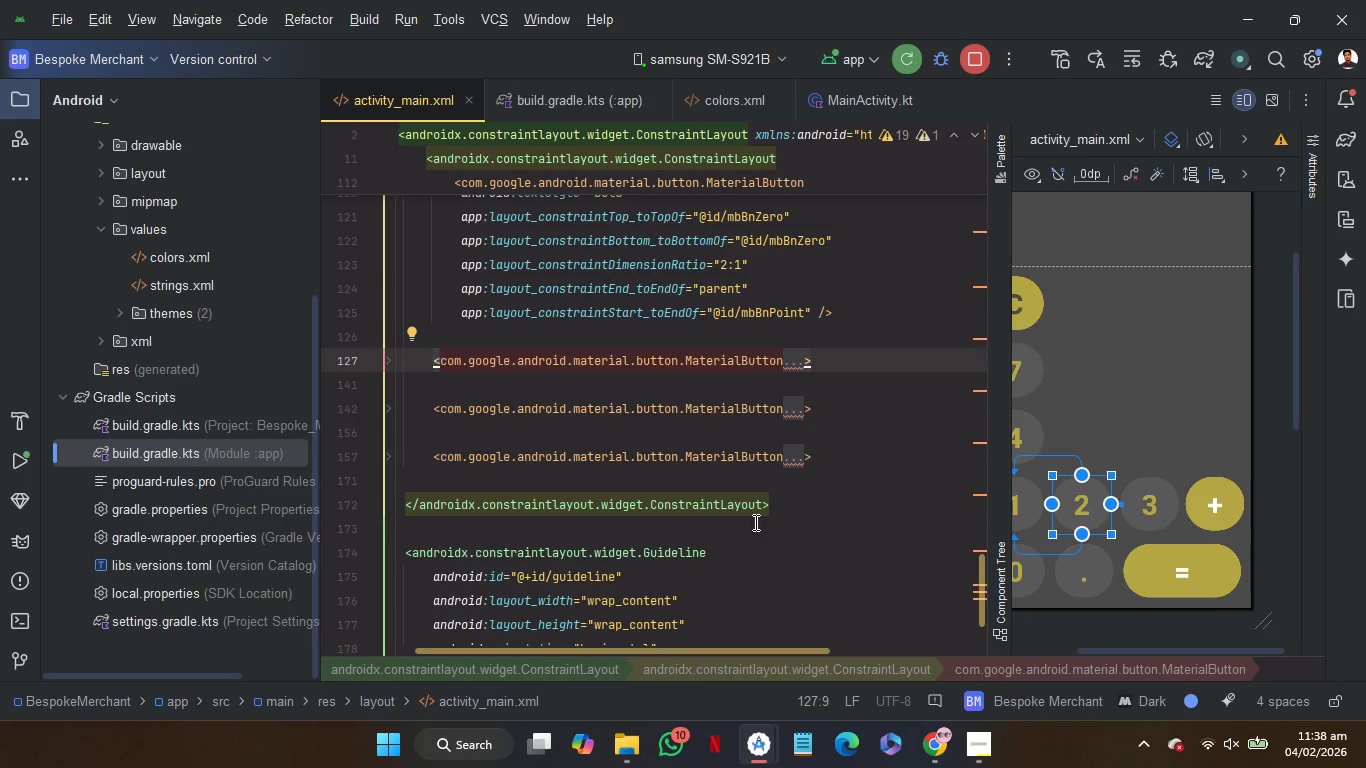 
scroll: coordinate [754, 522], scroll_direction: up, amount: 1.0
 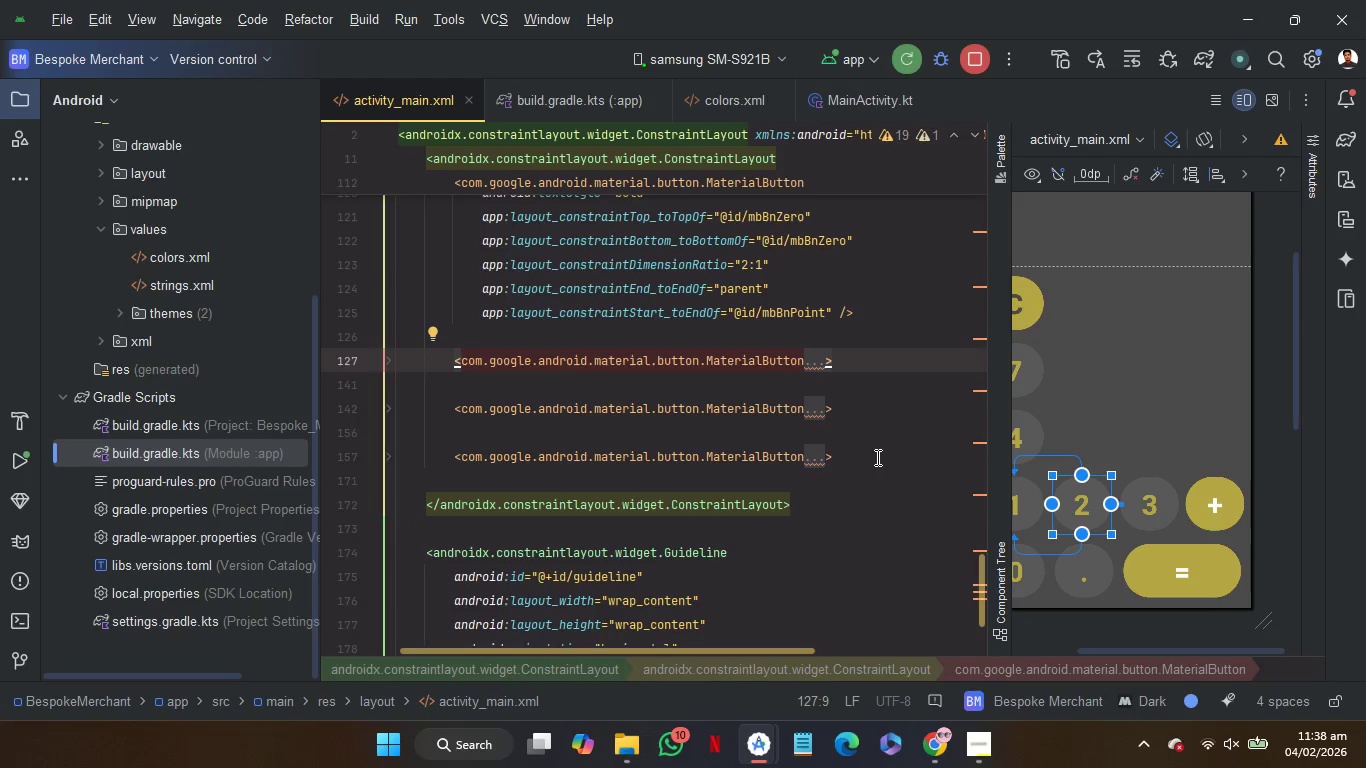 
left_click_drag(start_coordinate=[876, 457], to_coordinate=[905, 317])
 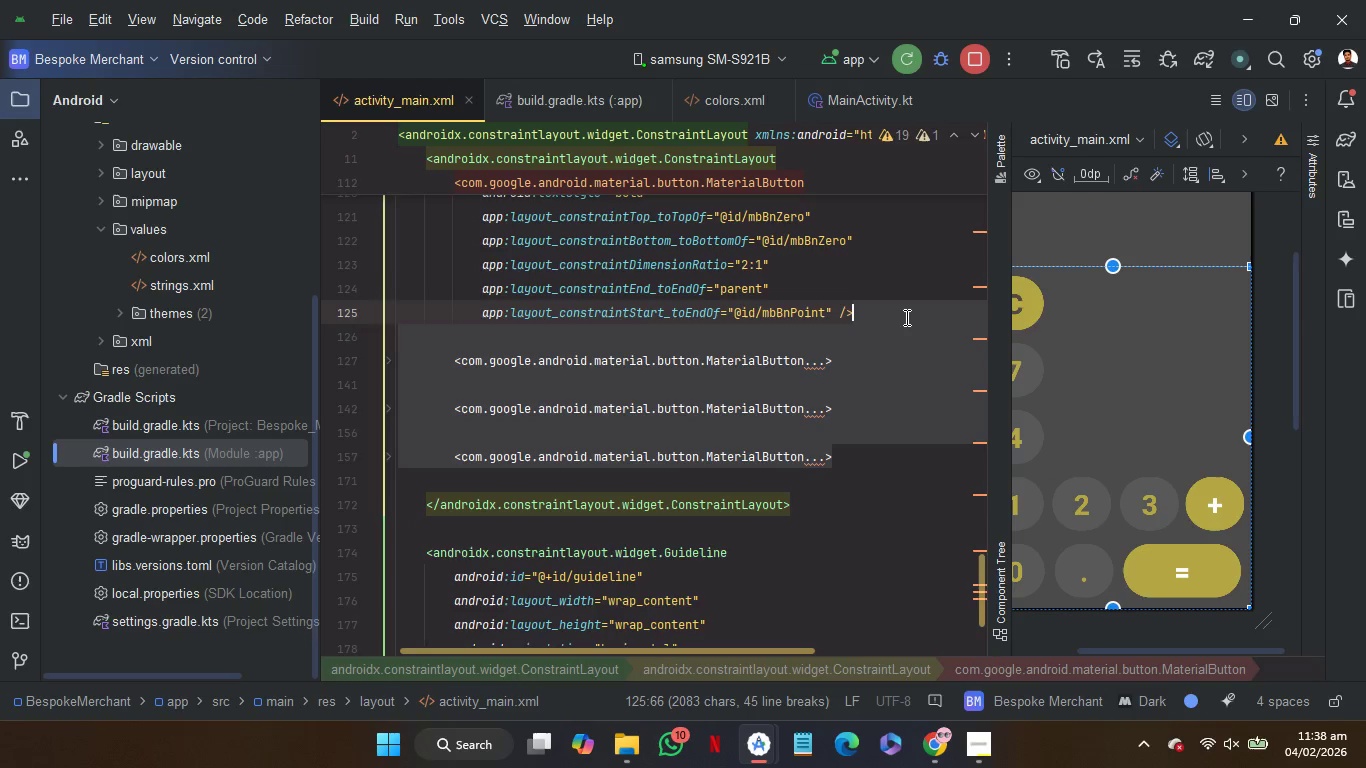 
key(Control+C)
 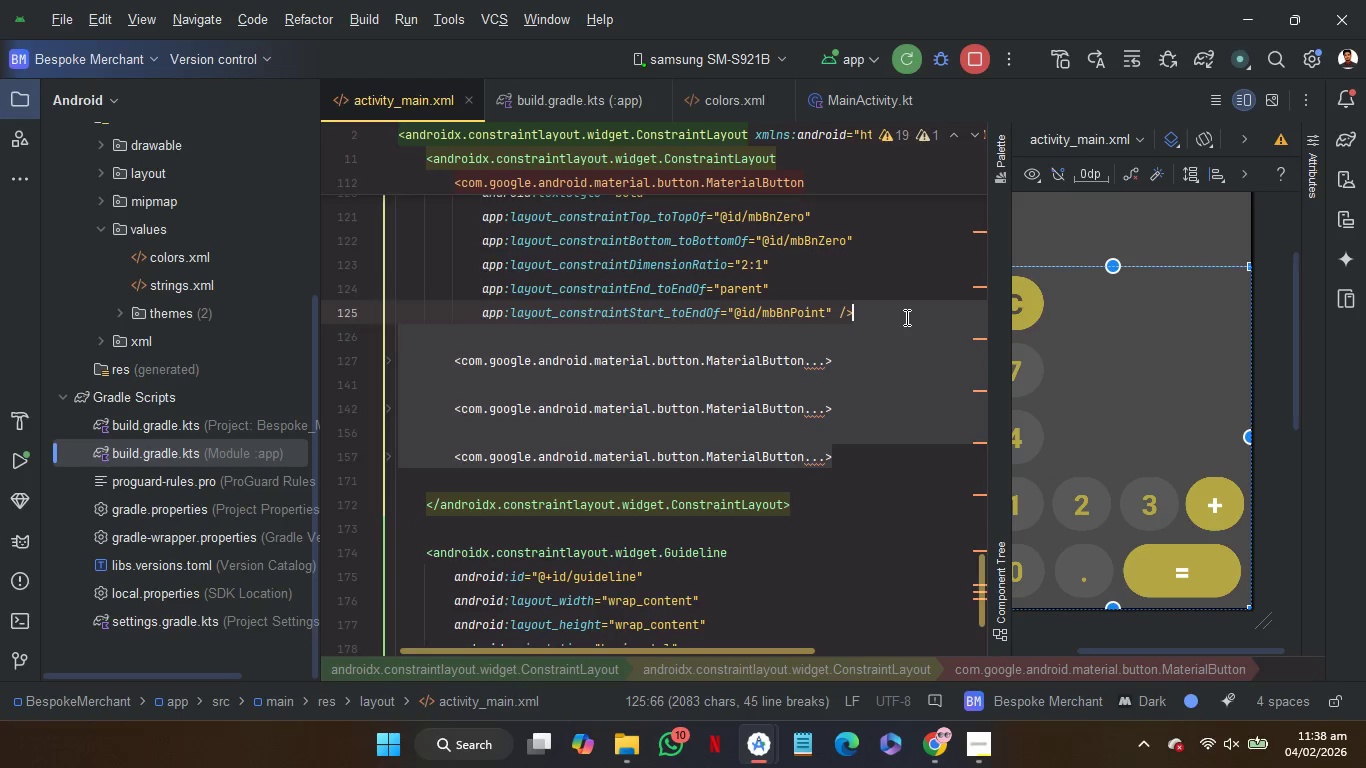 
key(Control+C)
 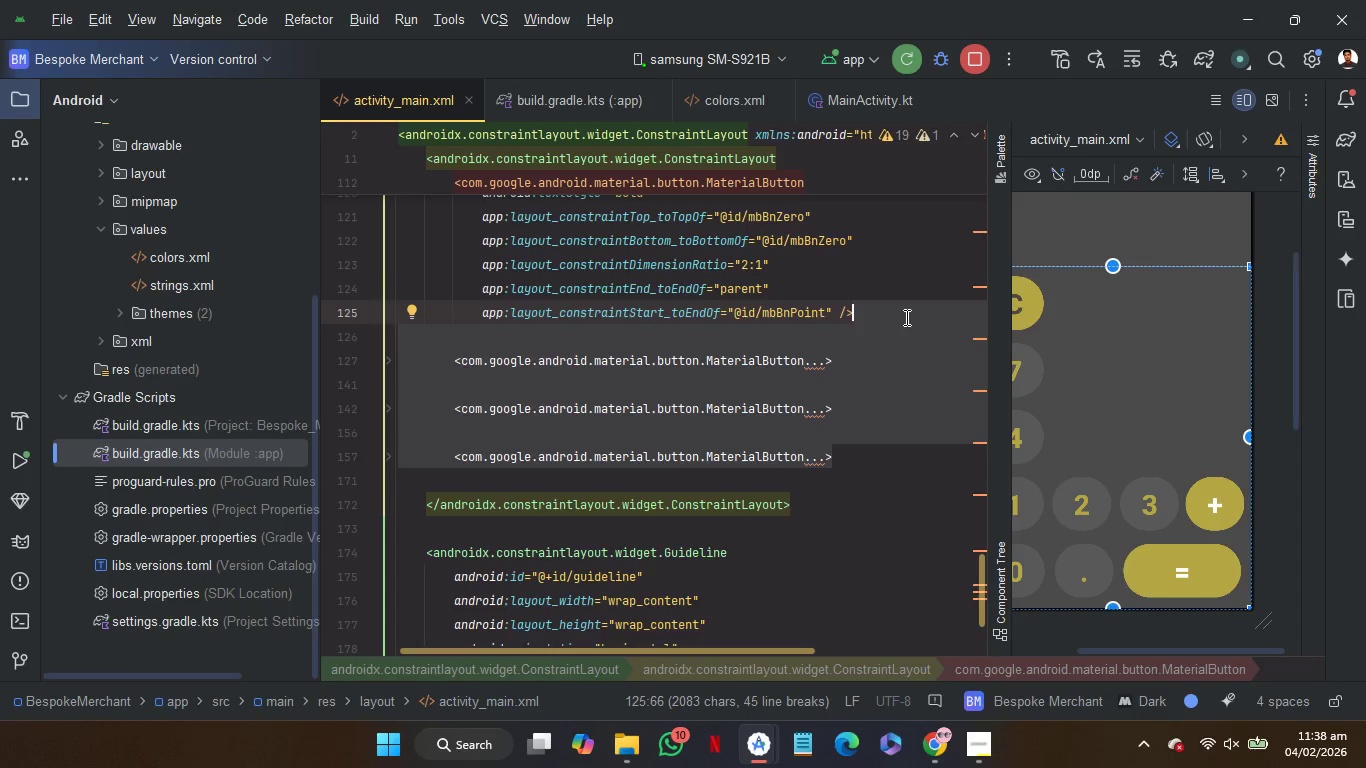 
key(ArrowRight)
 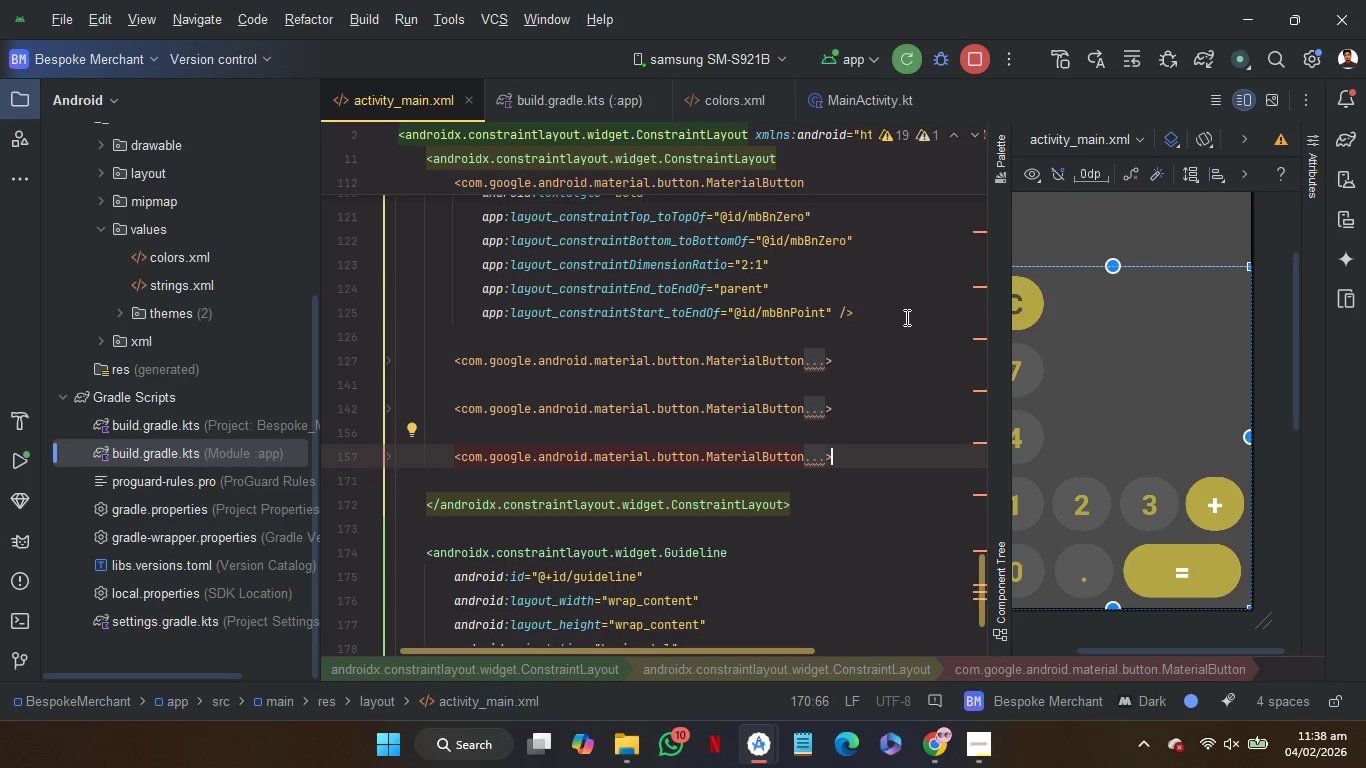 
key(Control+V)
 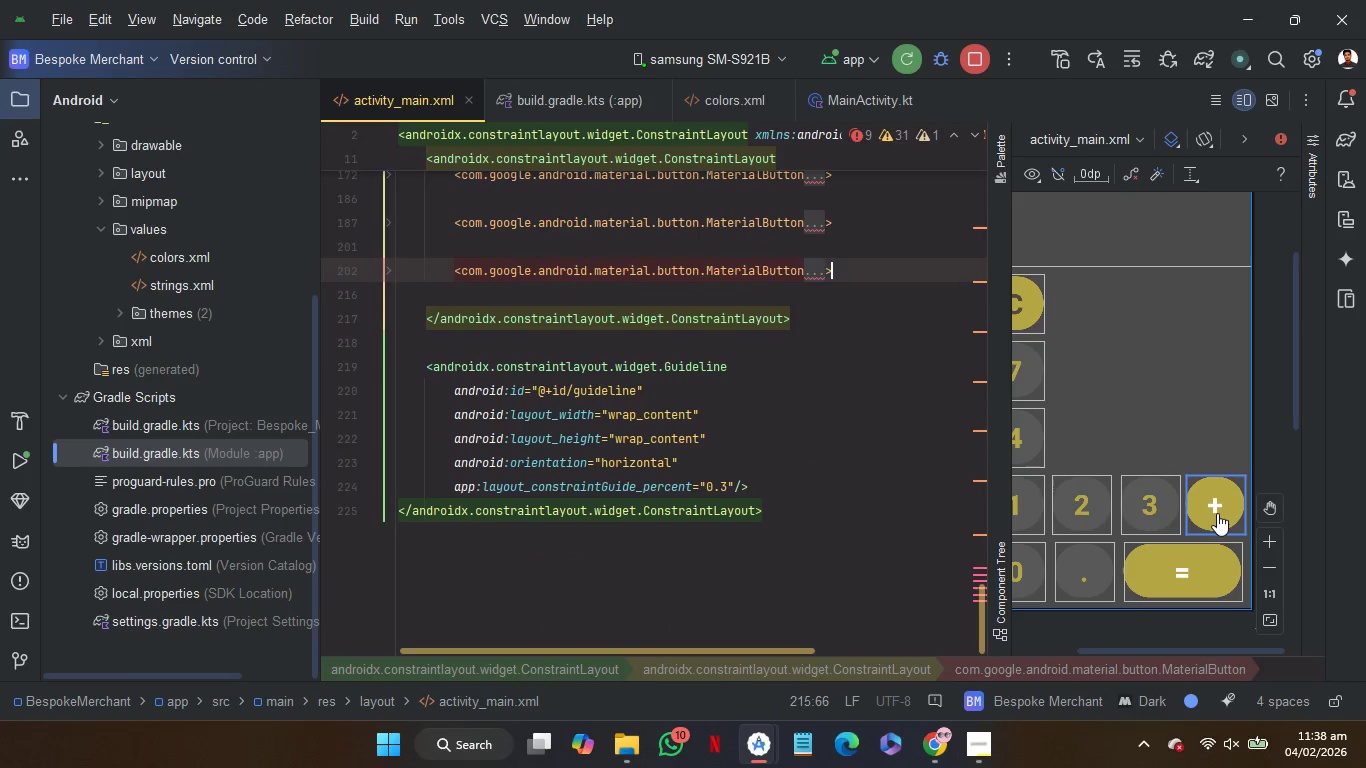 
scroll: coordinate [1203, 440], scroll_direction: none, amount: 0.0
 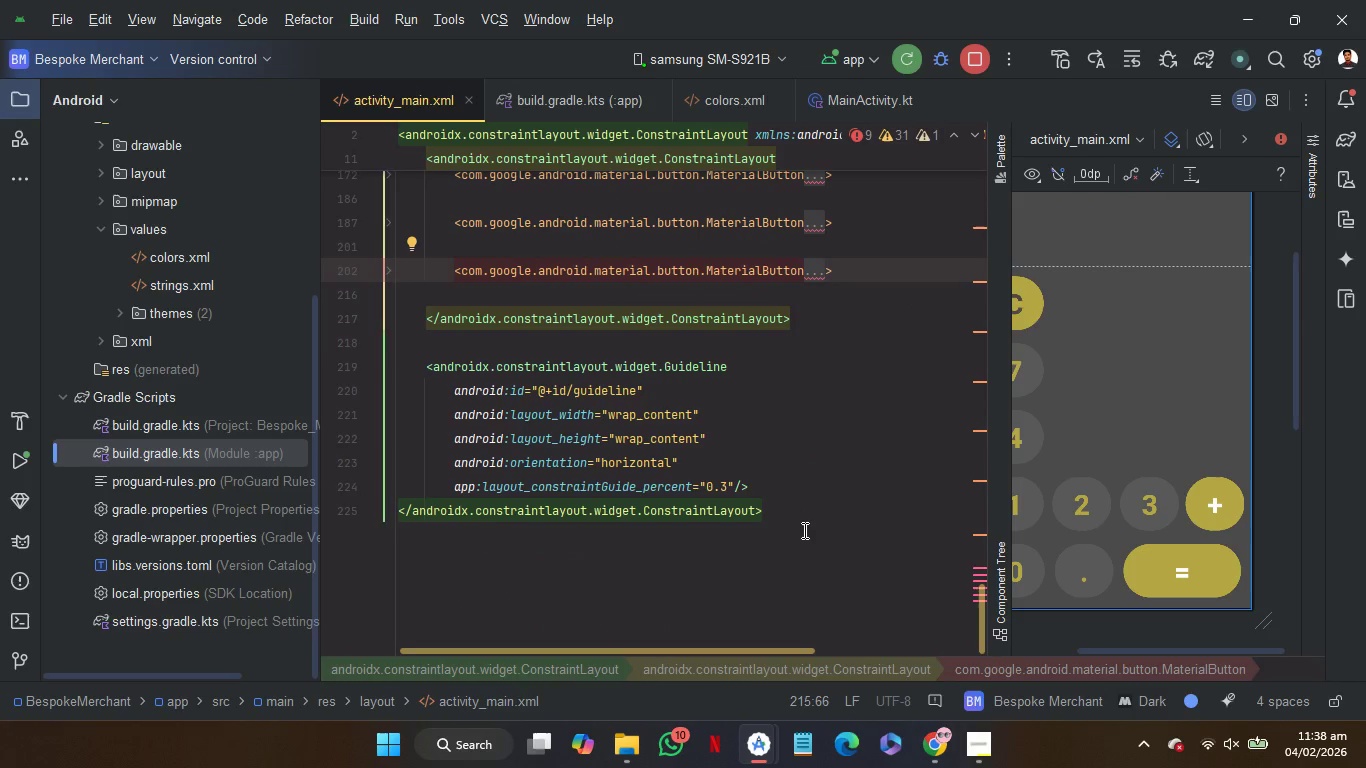 
scroll: coordinate [818, 520], scroll_direction: up, amount: 4.0
 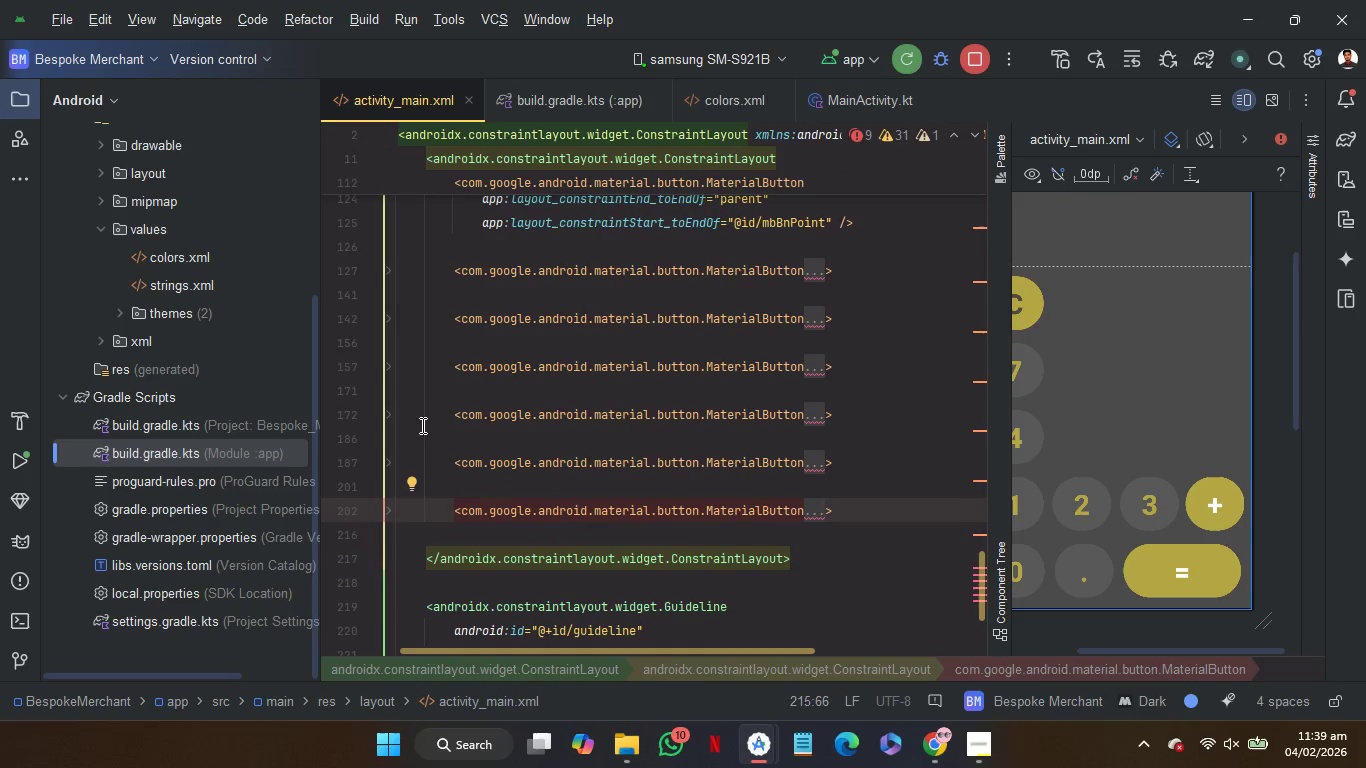 
left_click([388, 416])
 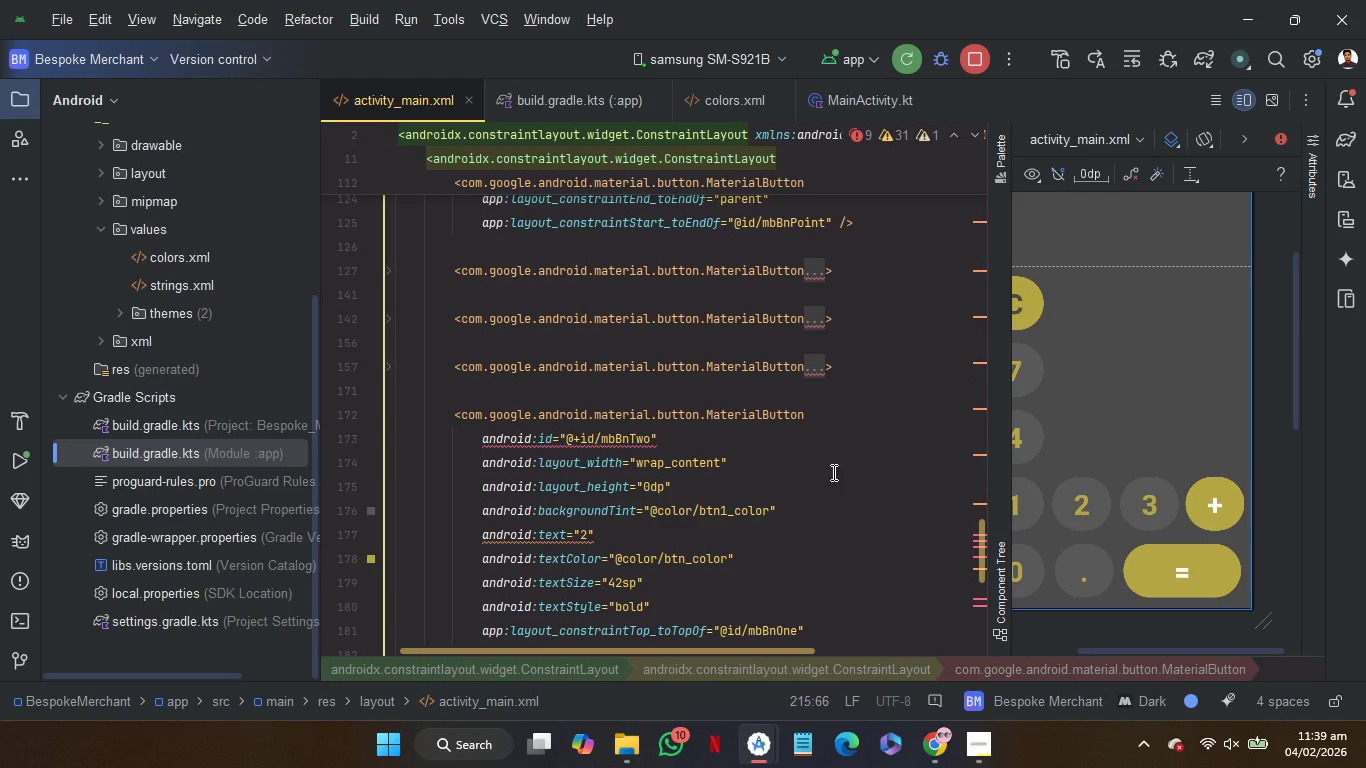 
scroll: coordinate [1082, 464], scroll_direction: up, amount: 1.0
 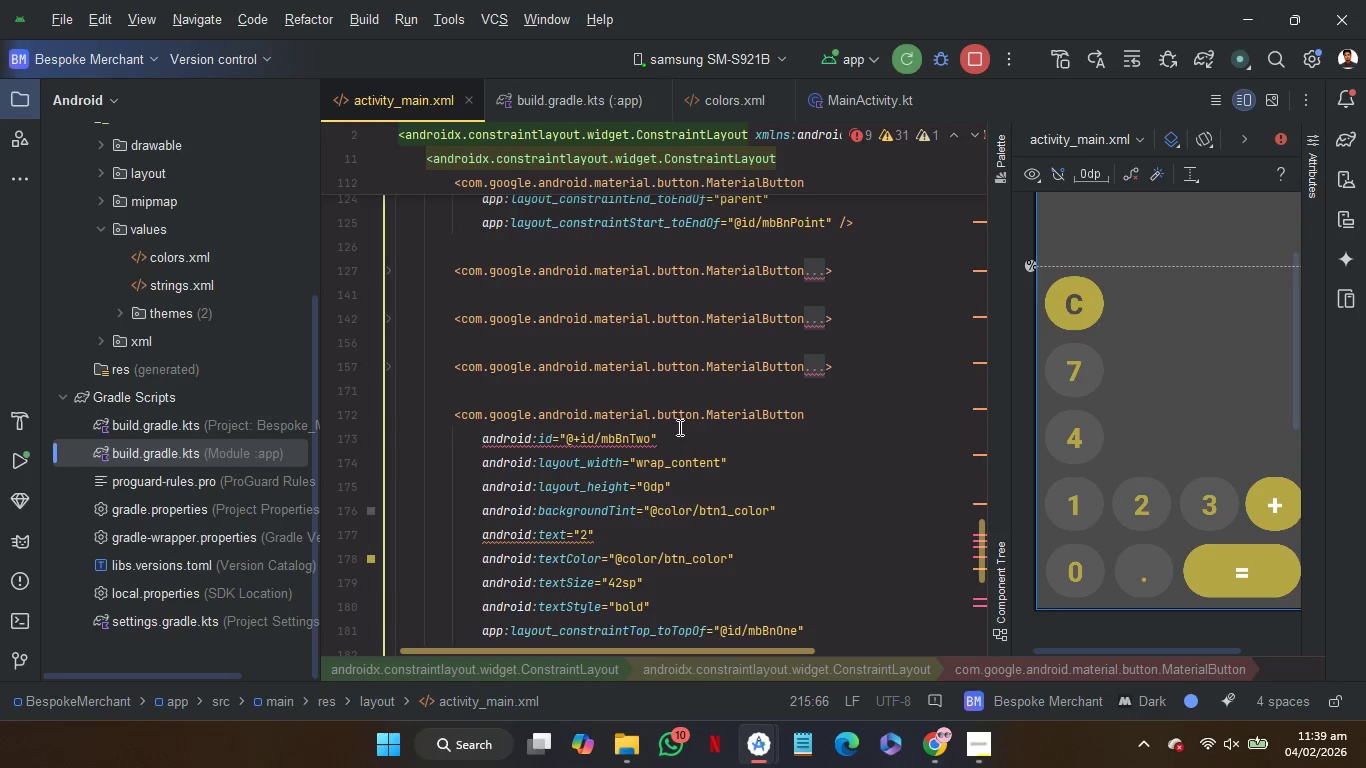 
left_click([678, 430])
 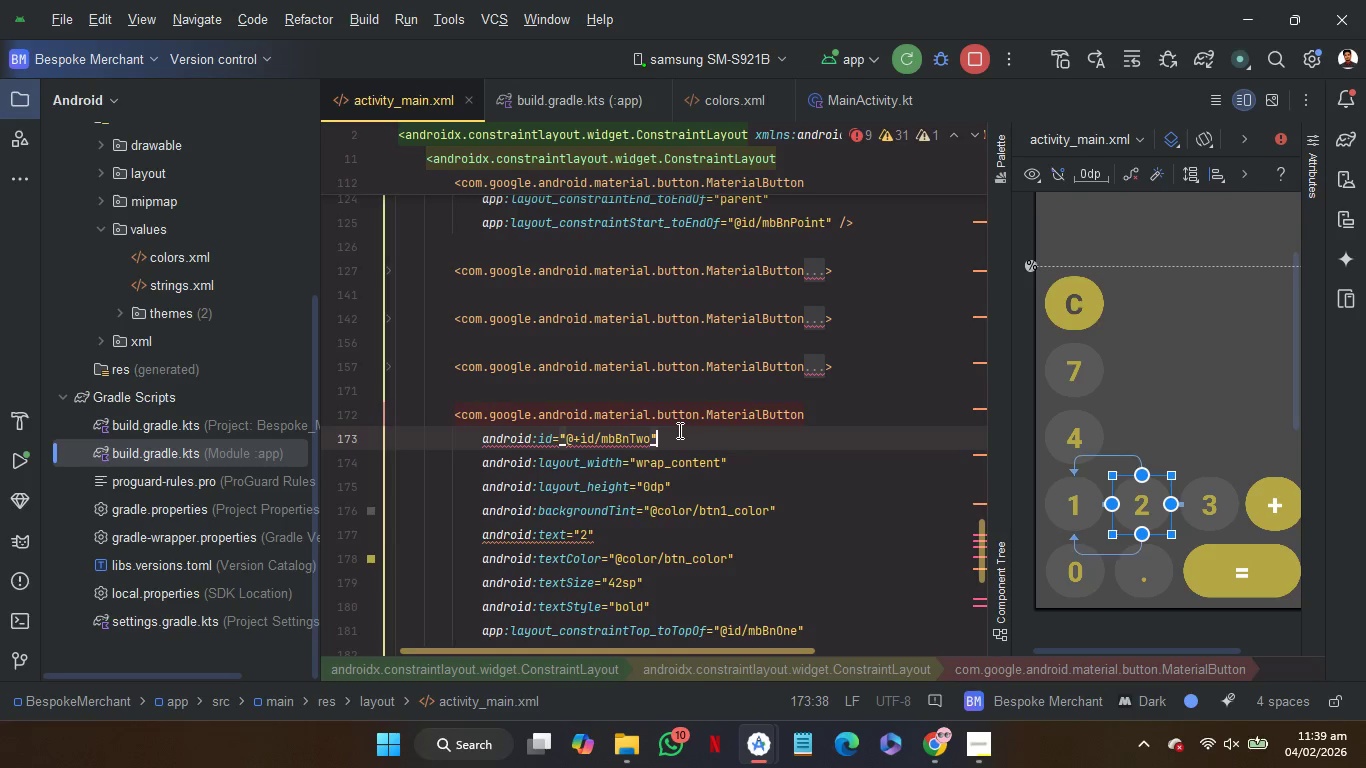 
key(ArrowLeft)
 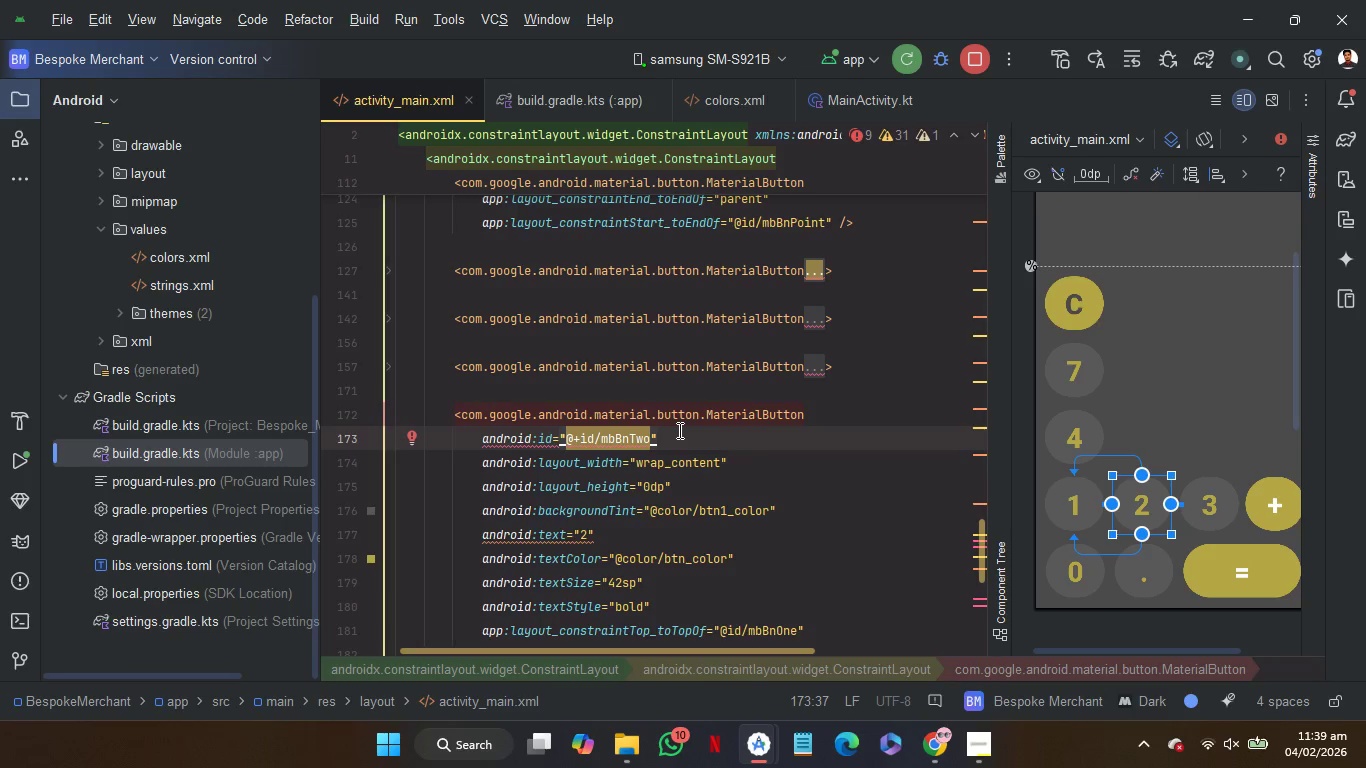 
key(Shift+ArrowLeft)
 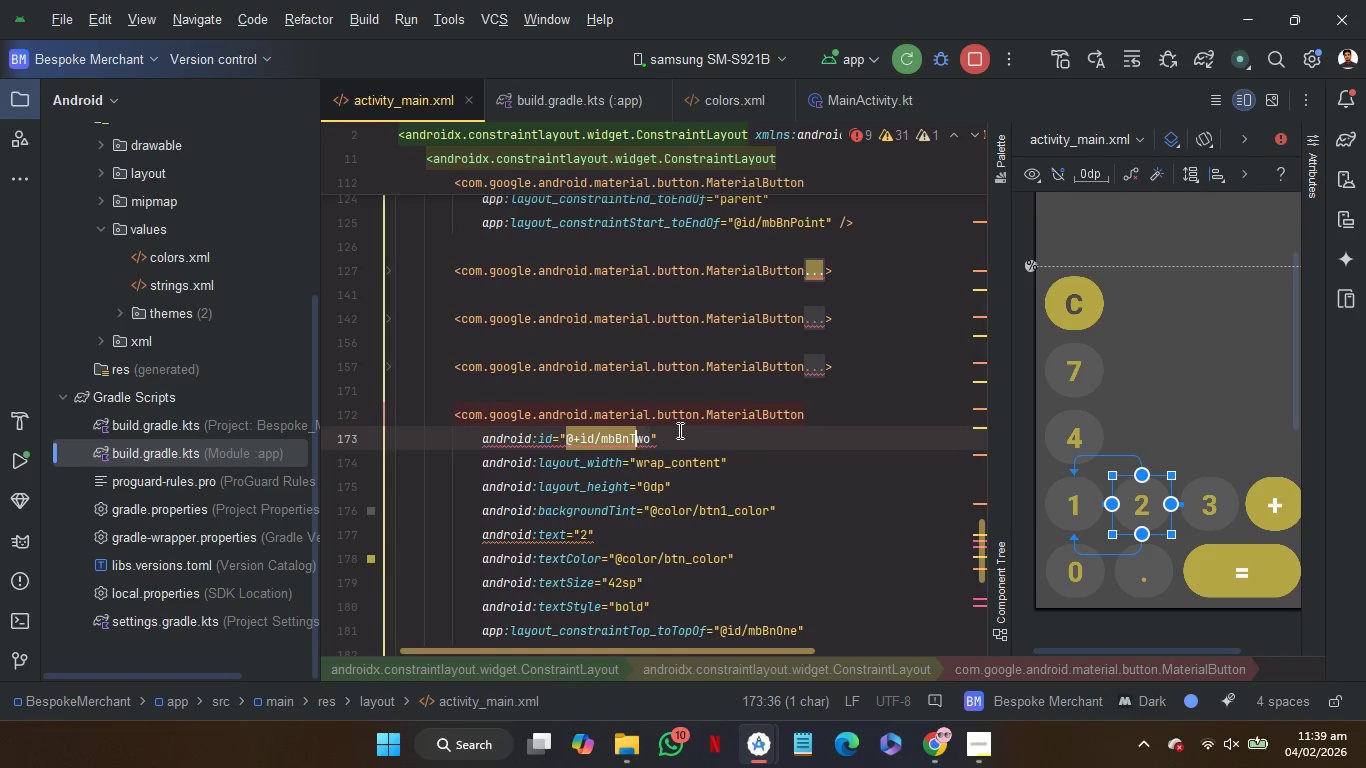 
key(Shift+ArrowLeft)
 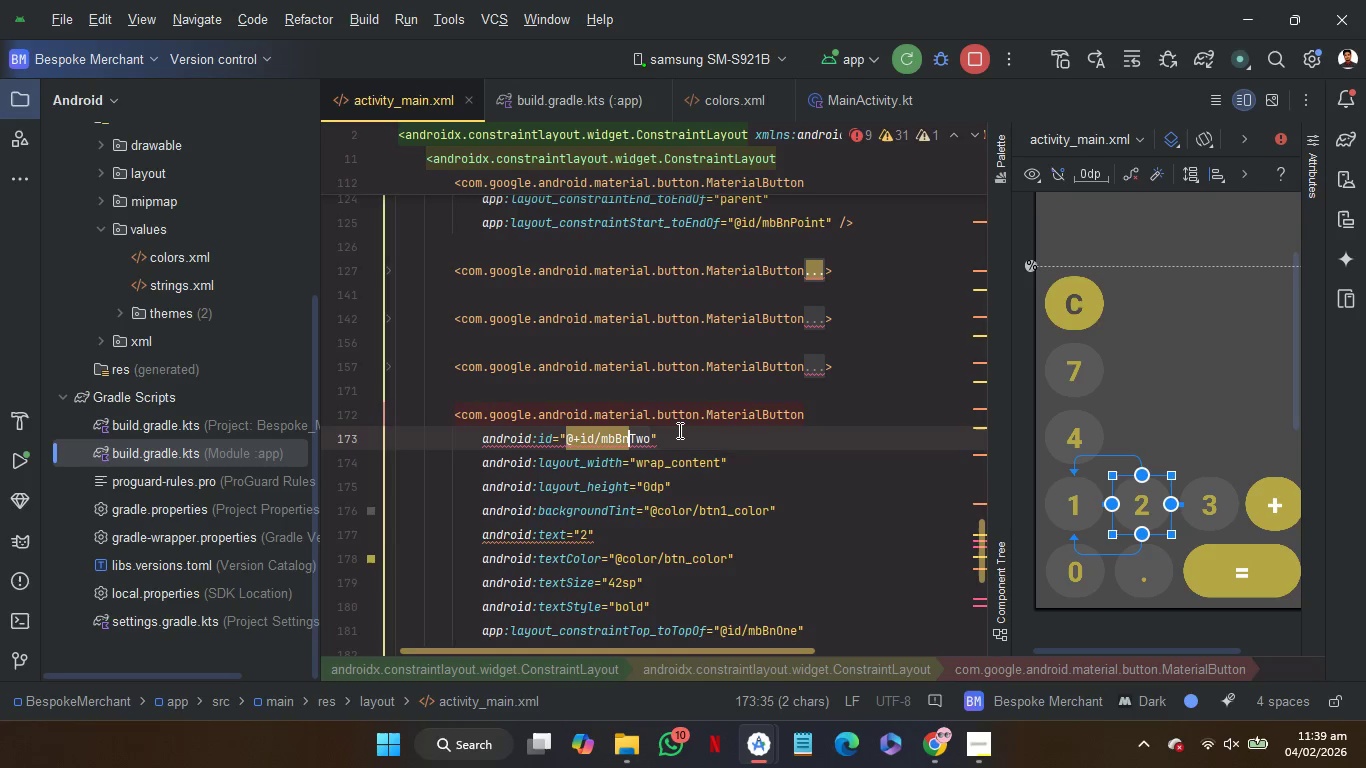 
key(Shift+ArrowLeft)
 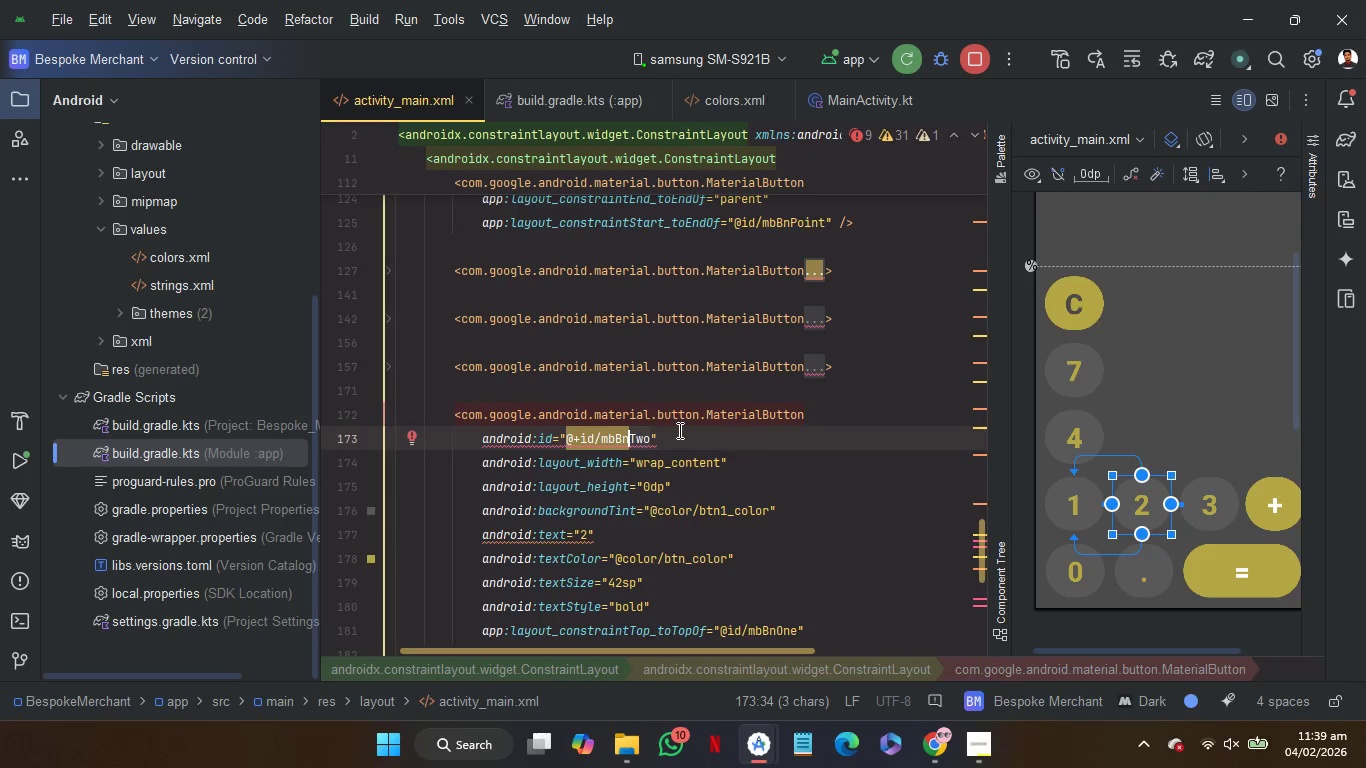 
type(Five)
 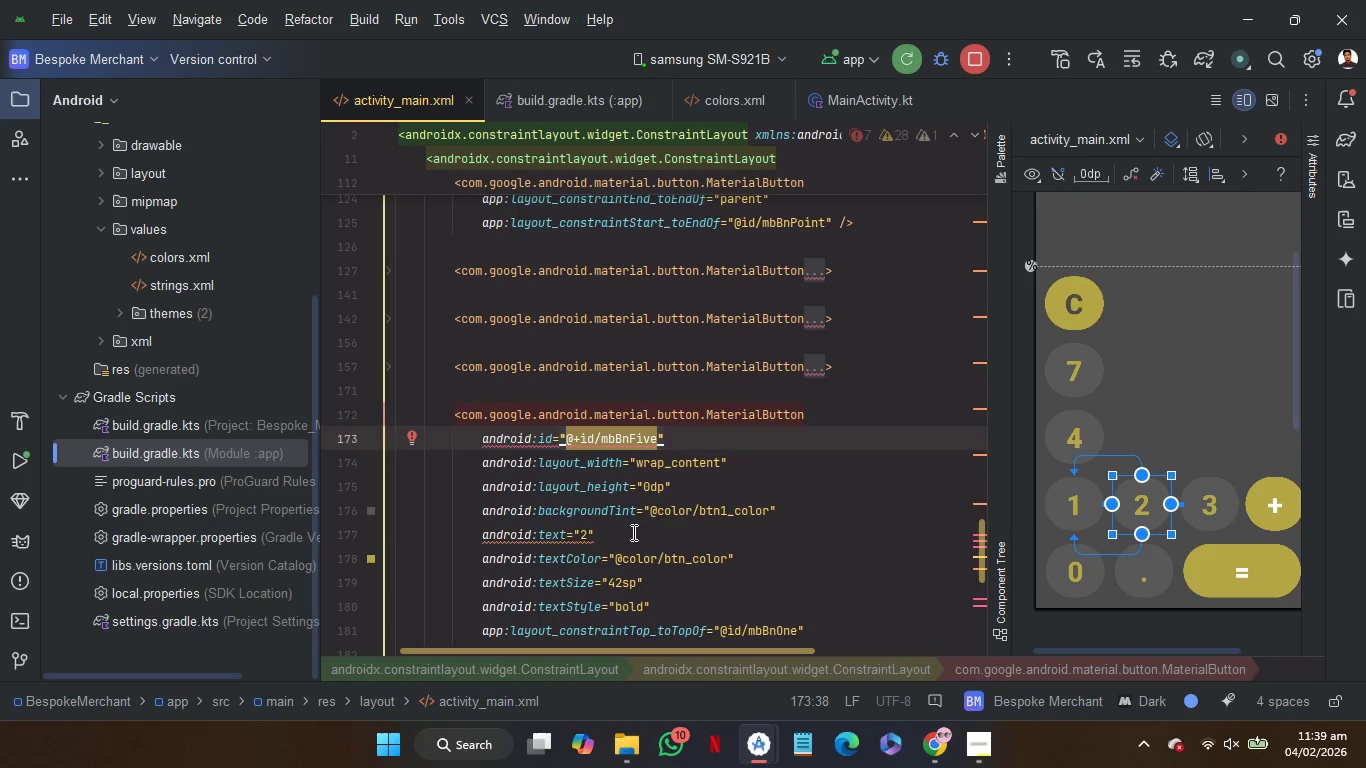 
left_click([632, 532])
 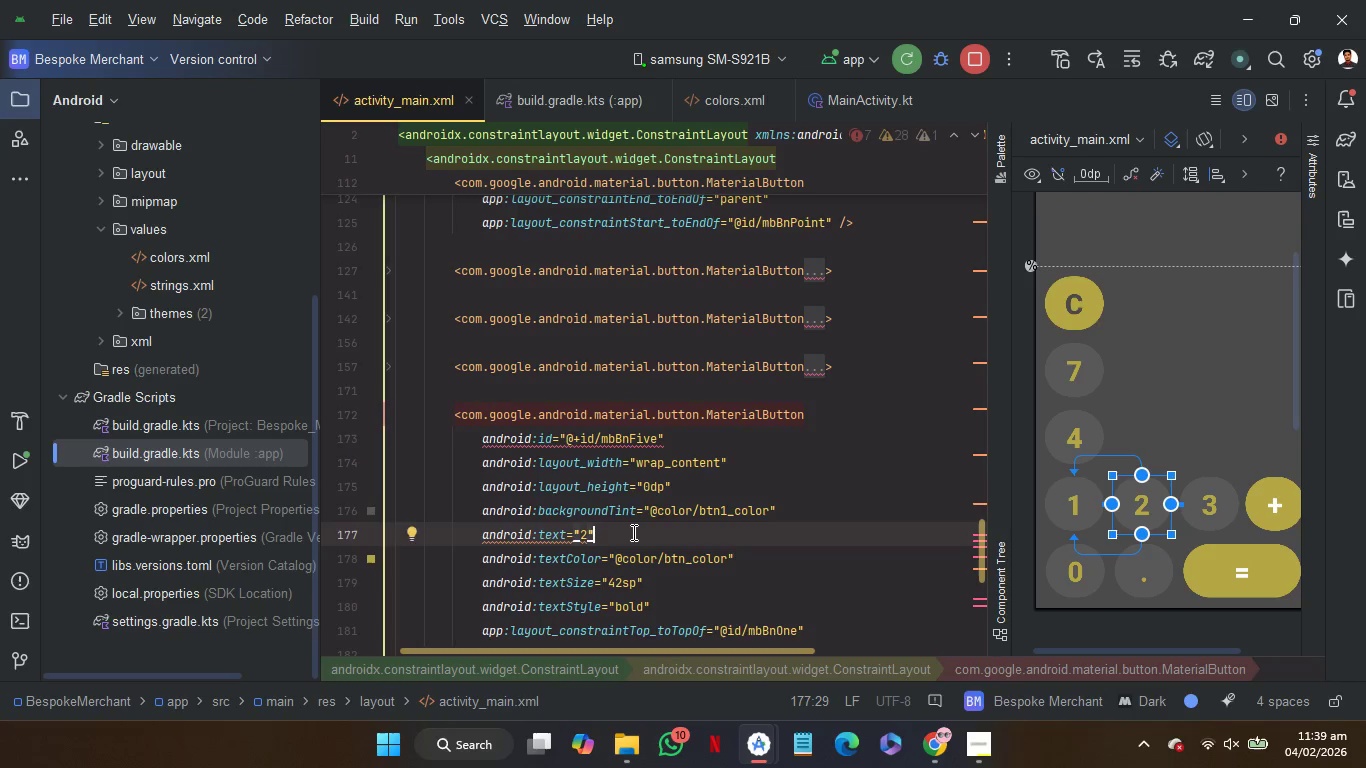 
key(ArrowLeft)
 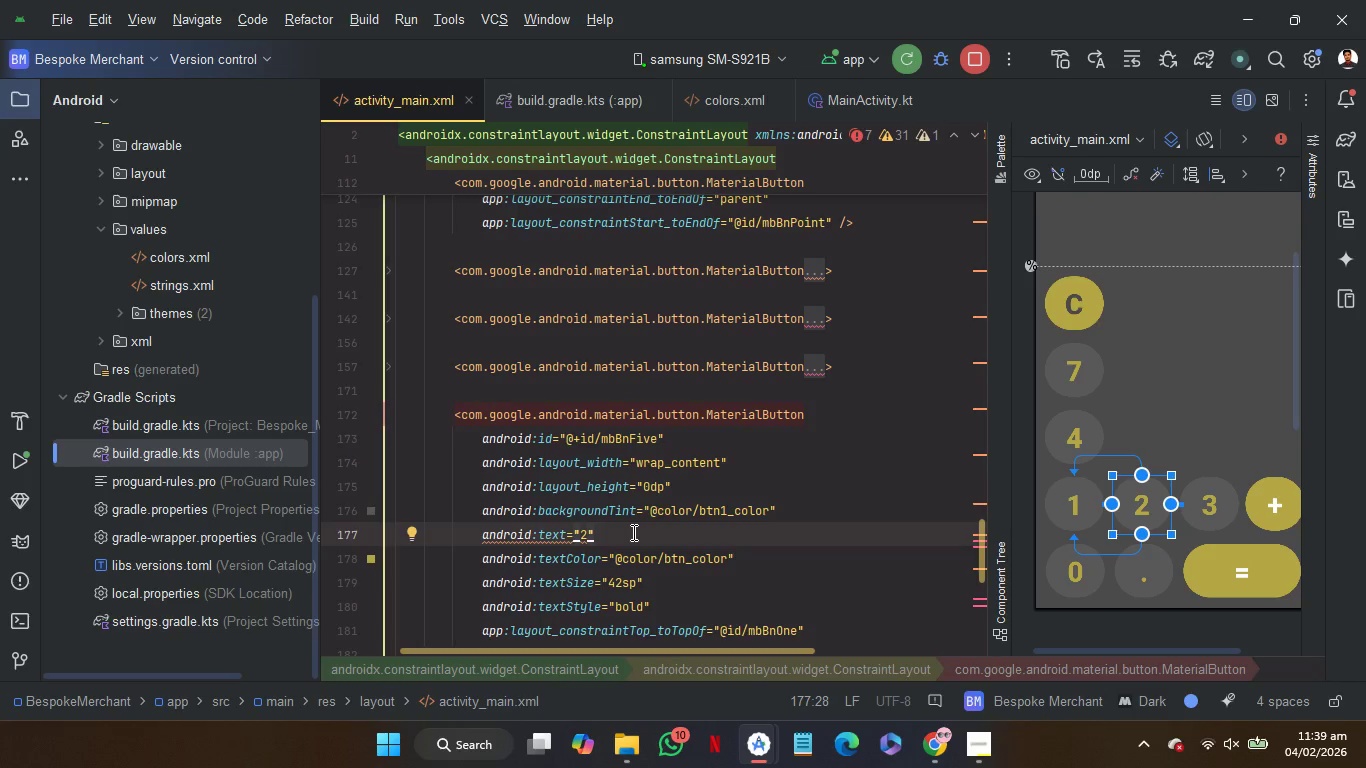 
key(Backspace)
 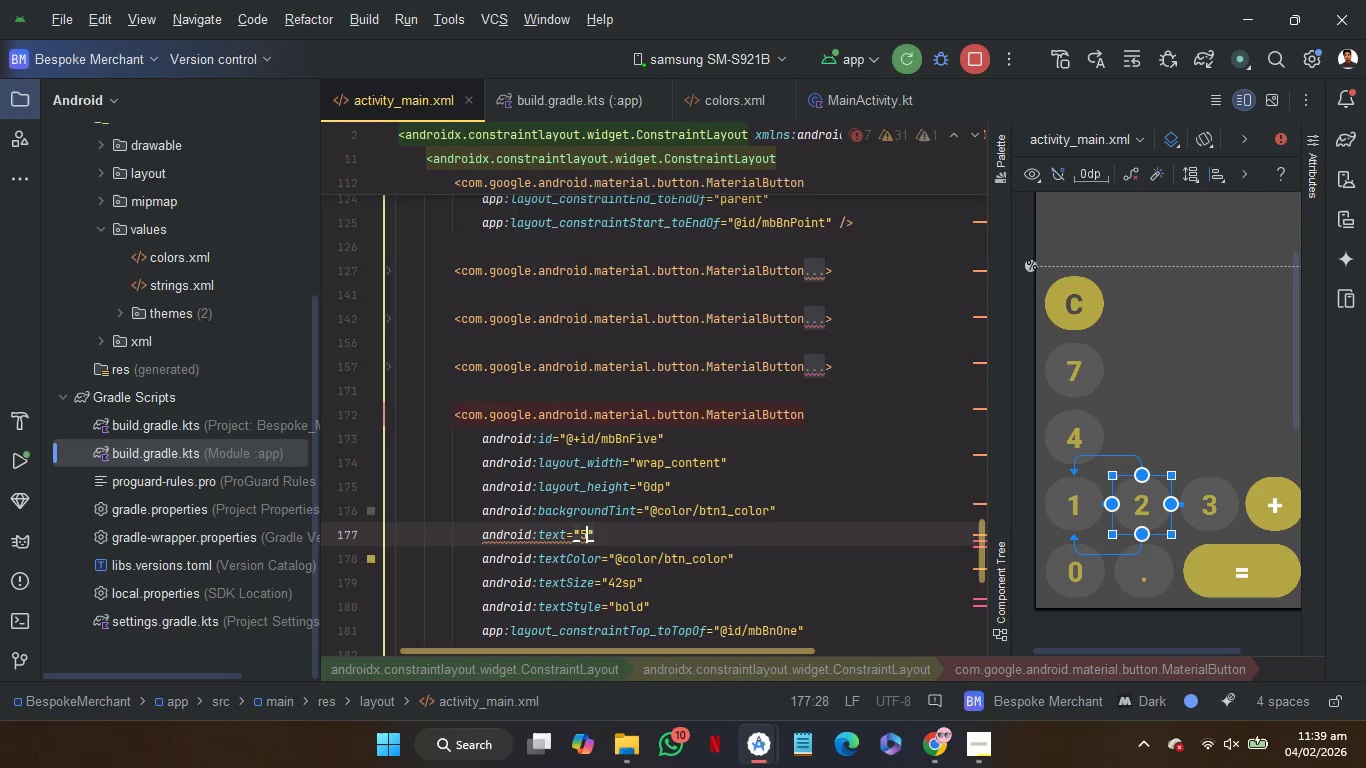 
key(5)
 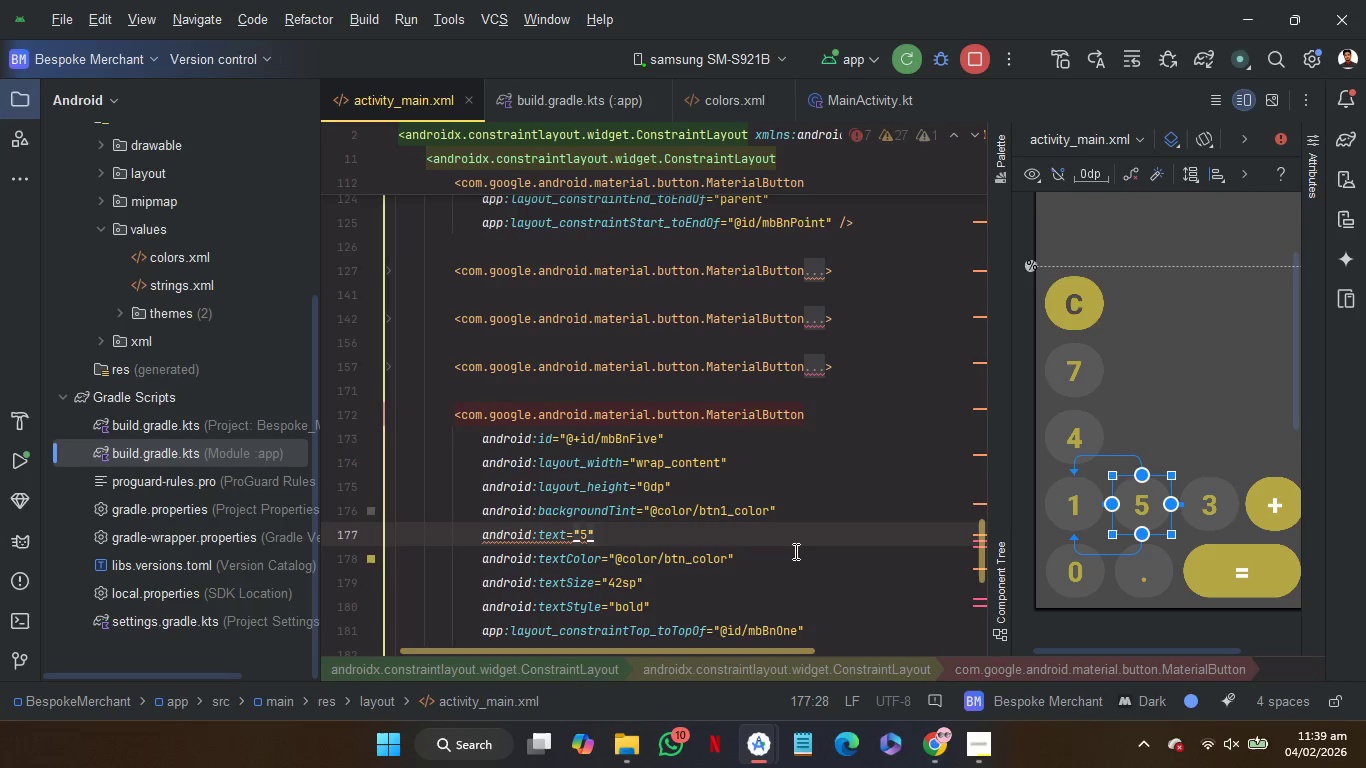 
scroll: coordinate [855, 548], scroll_direction: down, amount: 2.0
 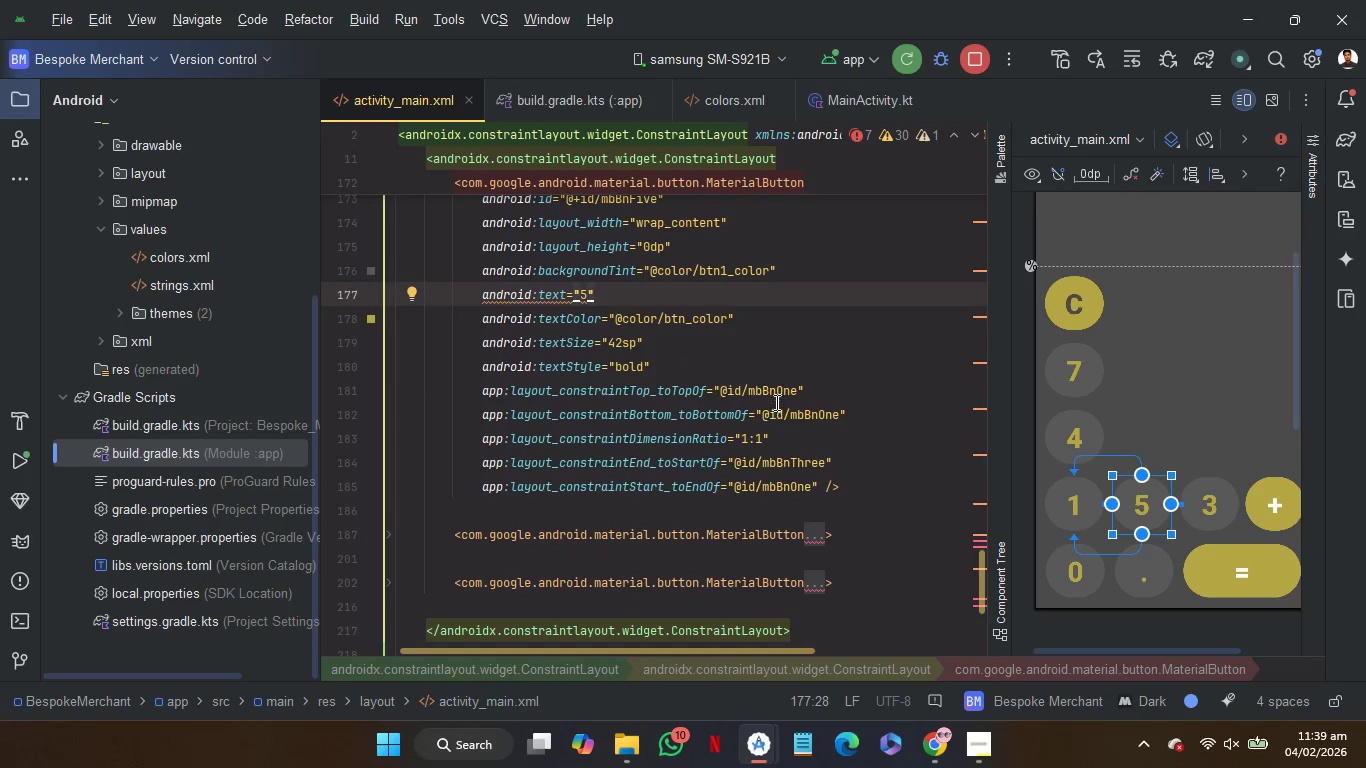 
left_click([777, 388])
 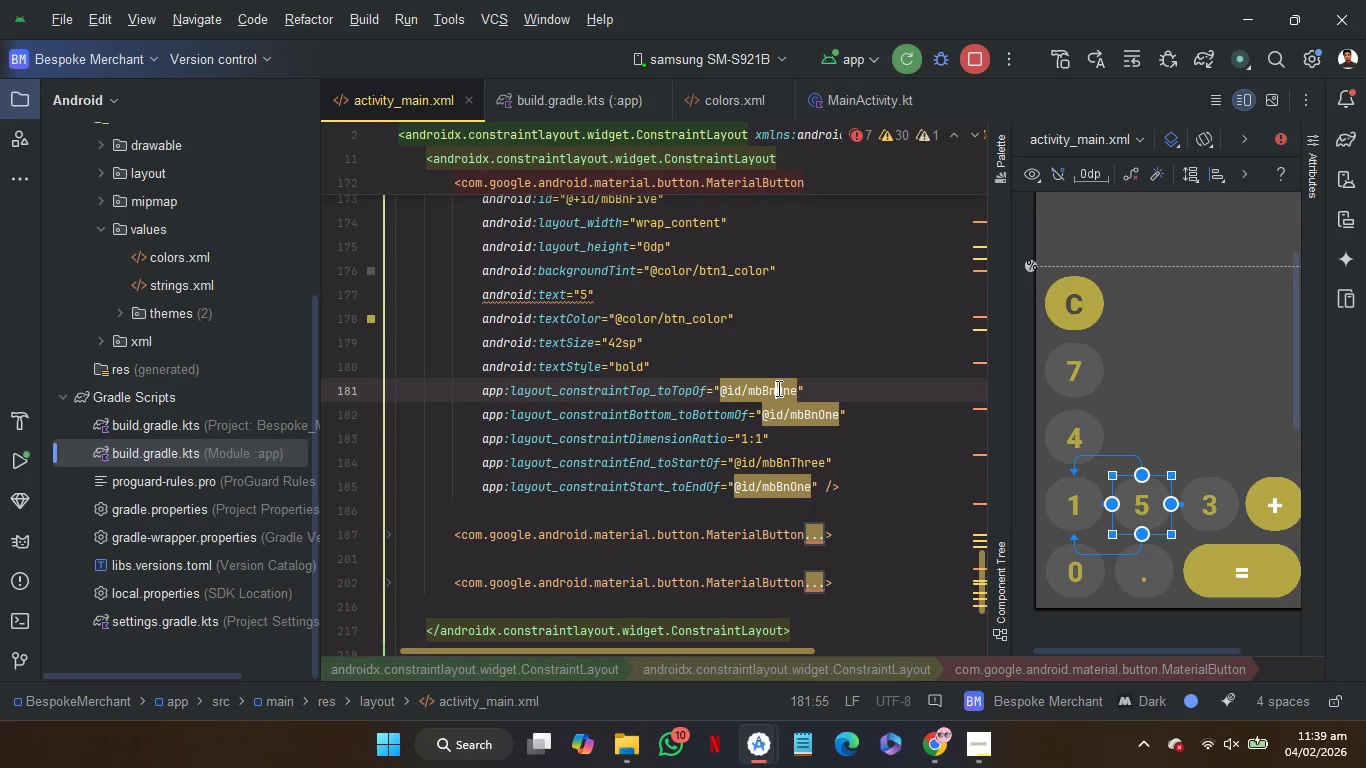 
double_click([777, 388])
 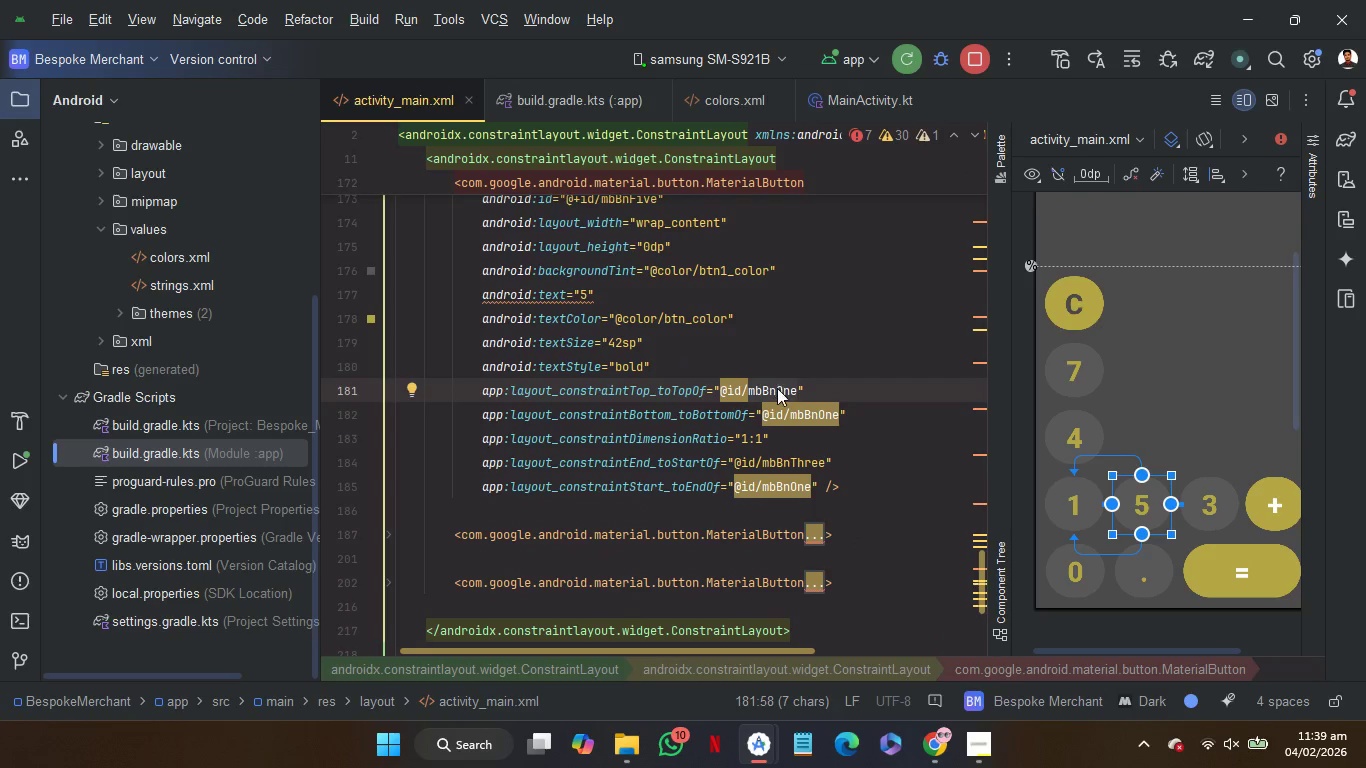 
key(F)
 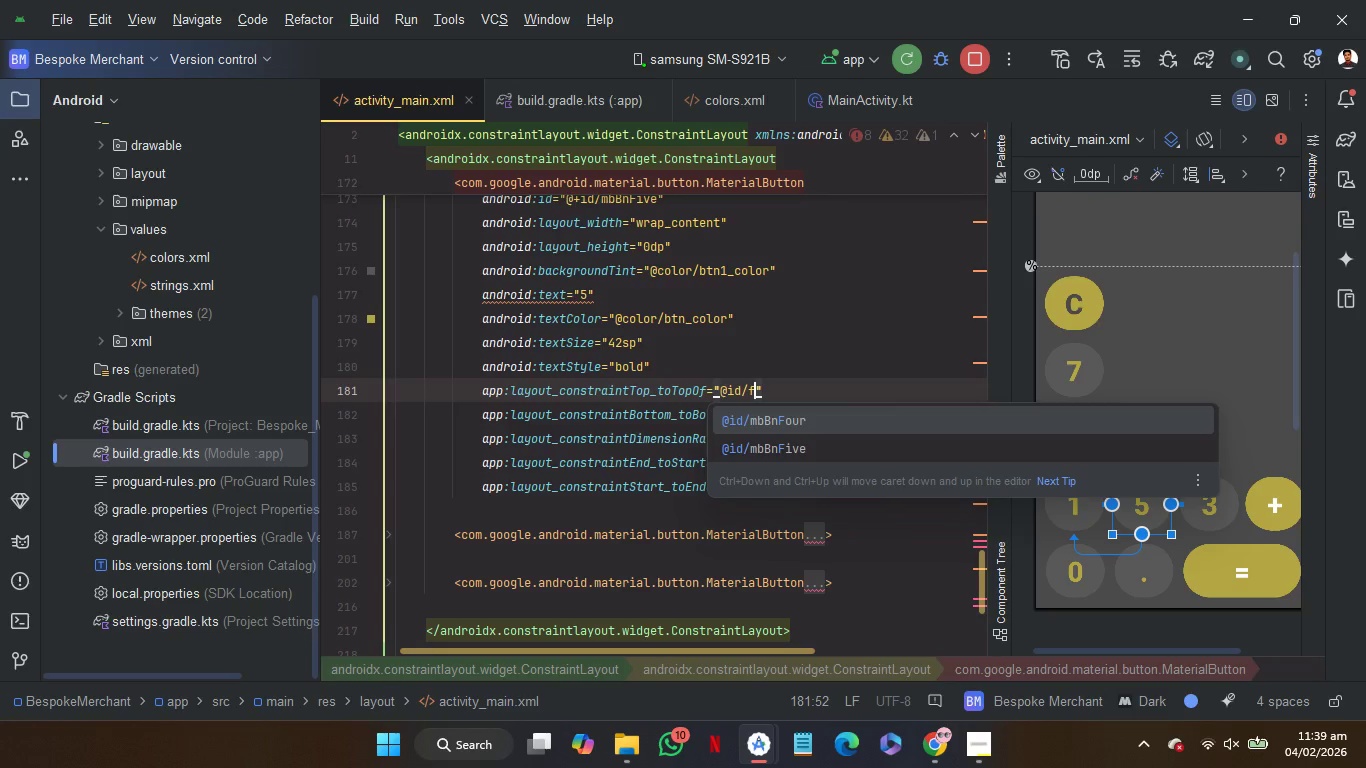 
key(Enter)
 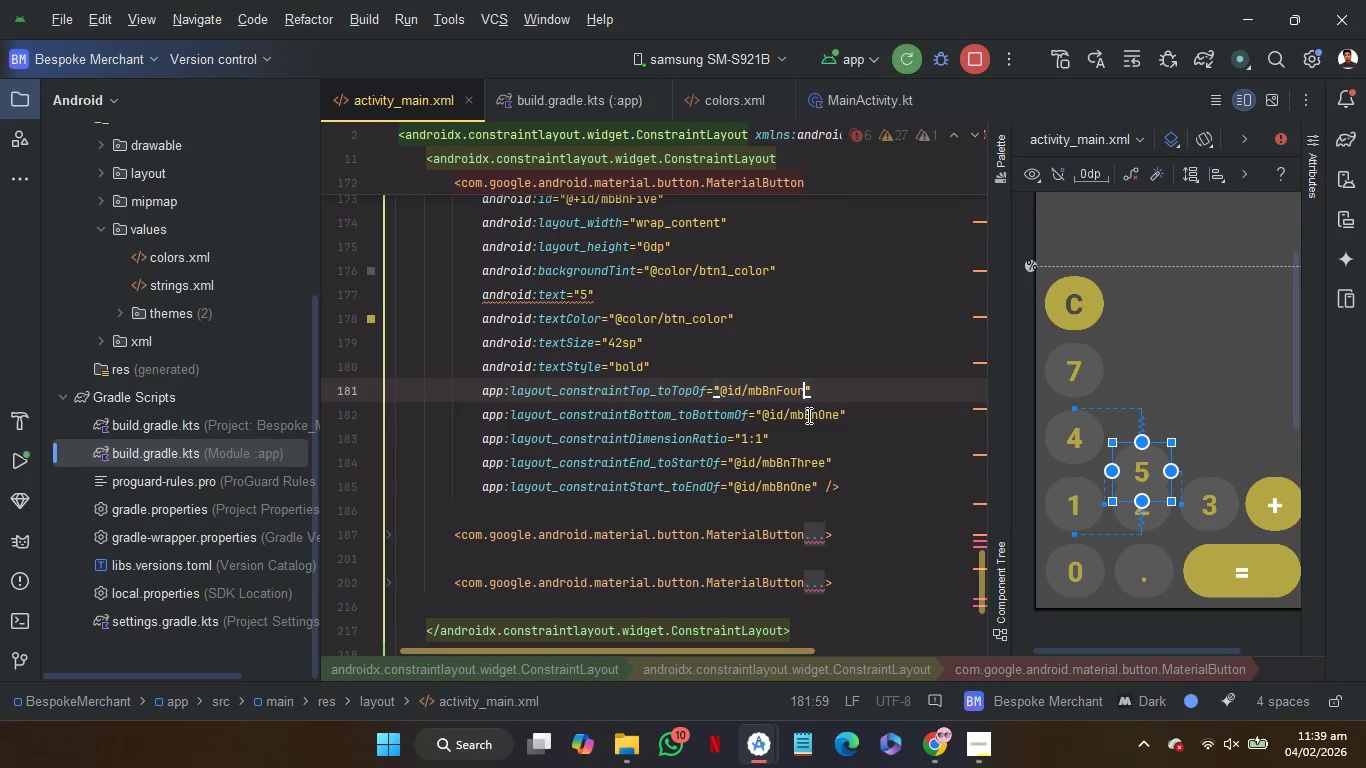 
double_click([807, 415])
 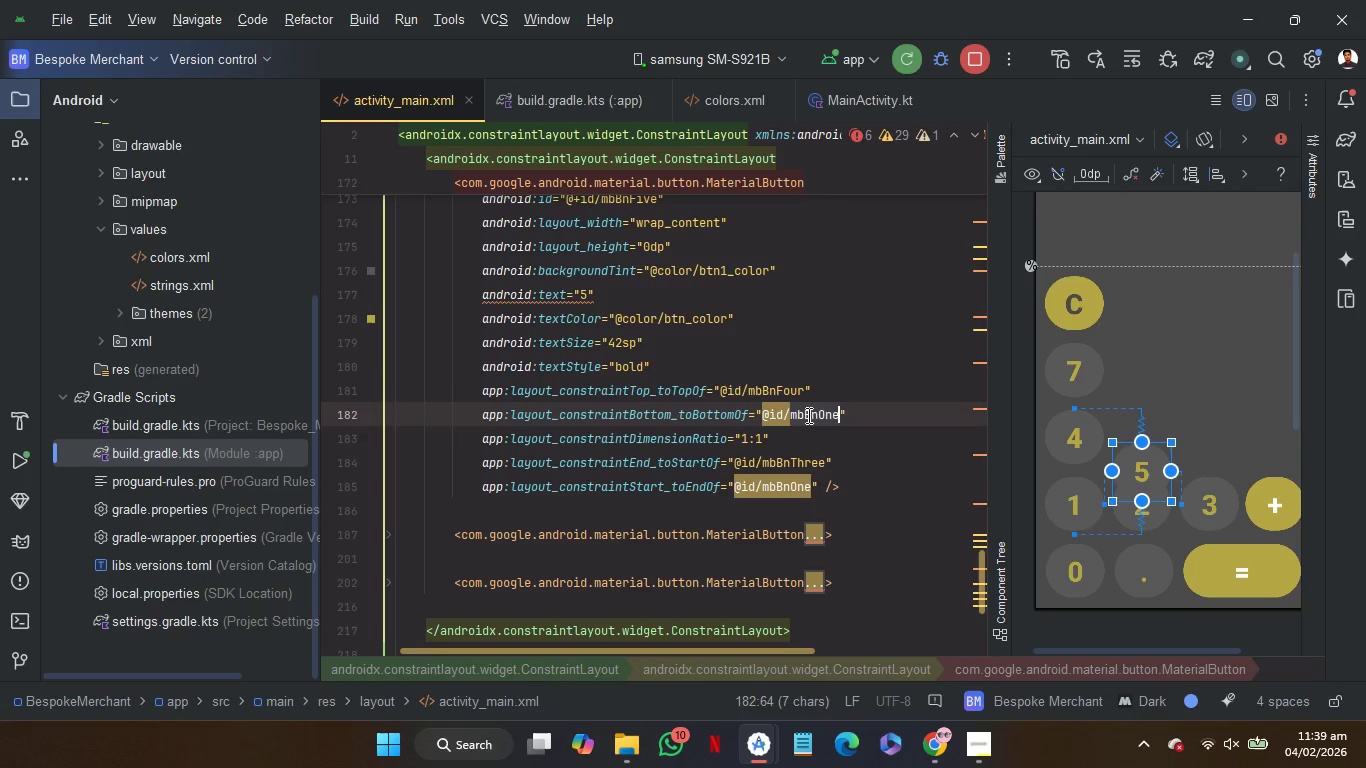 
key(F)
 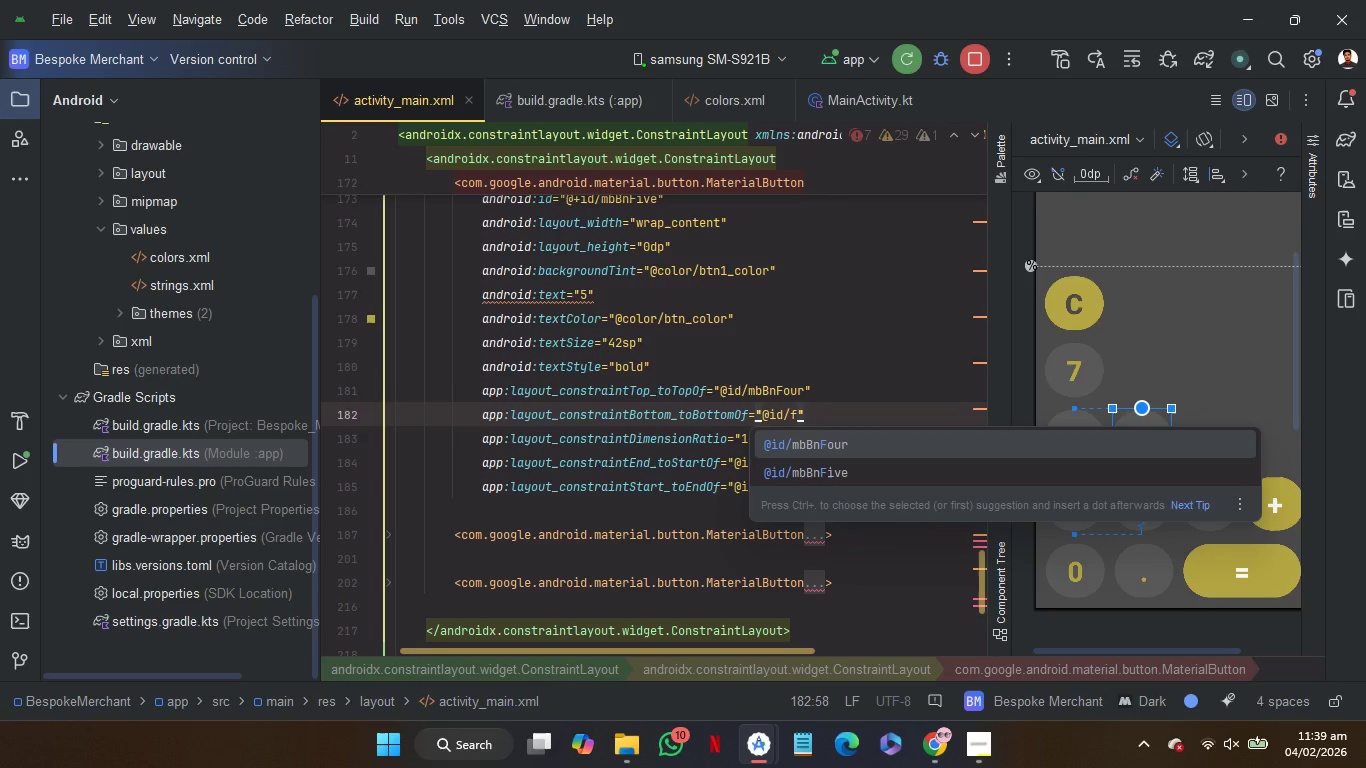 
key(Enter)
 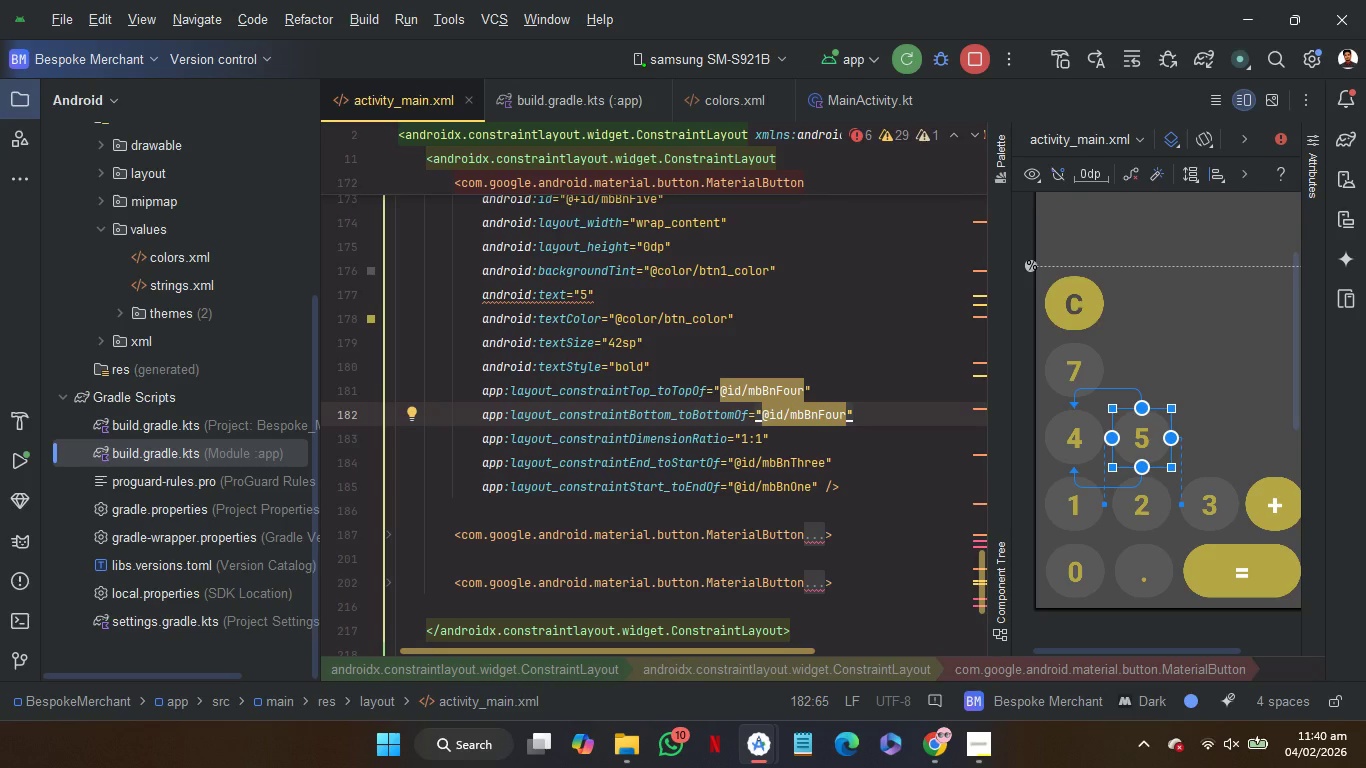 
wait(31.17)
 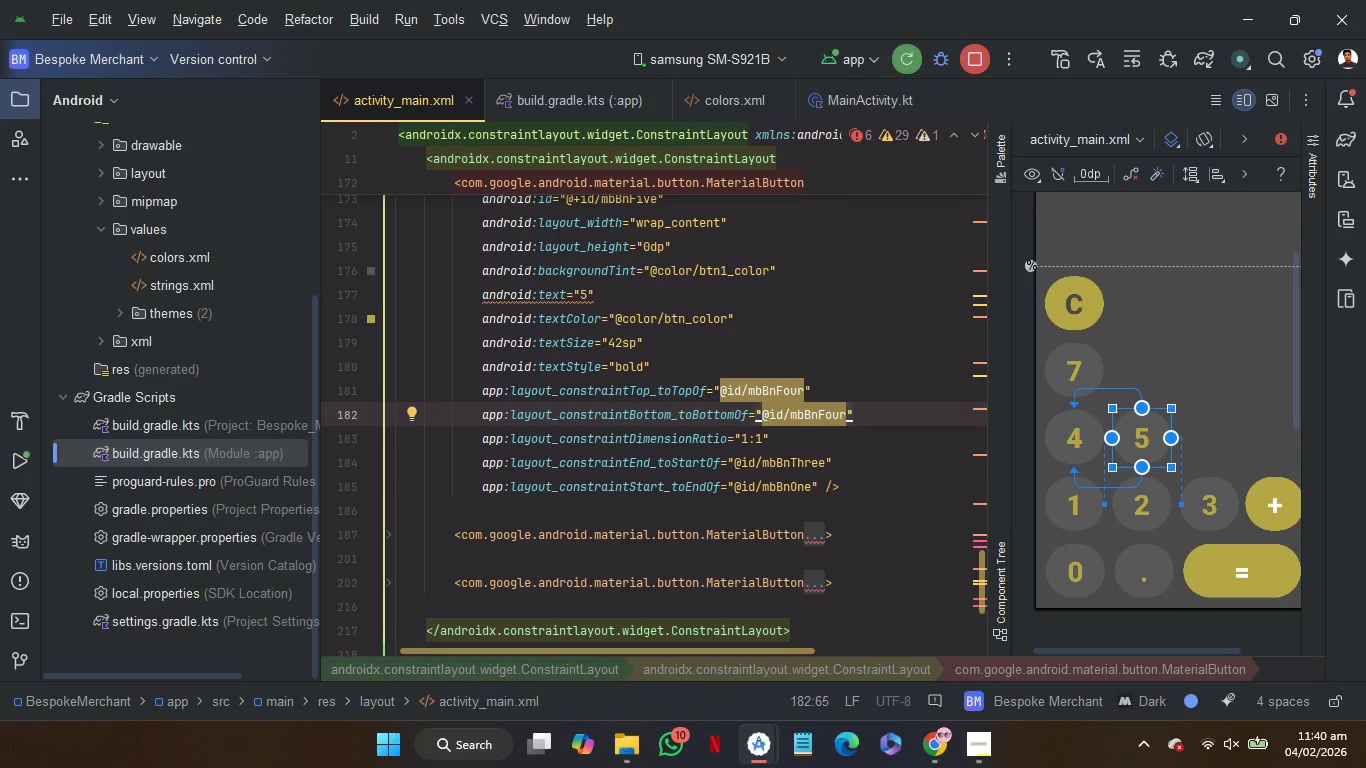 
double_click([792, 491])
 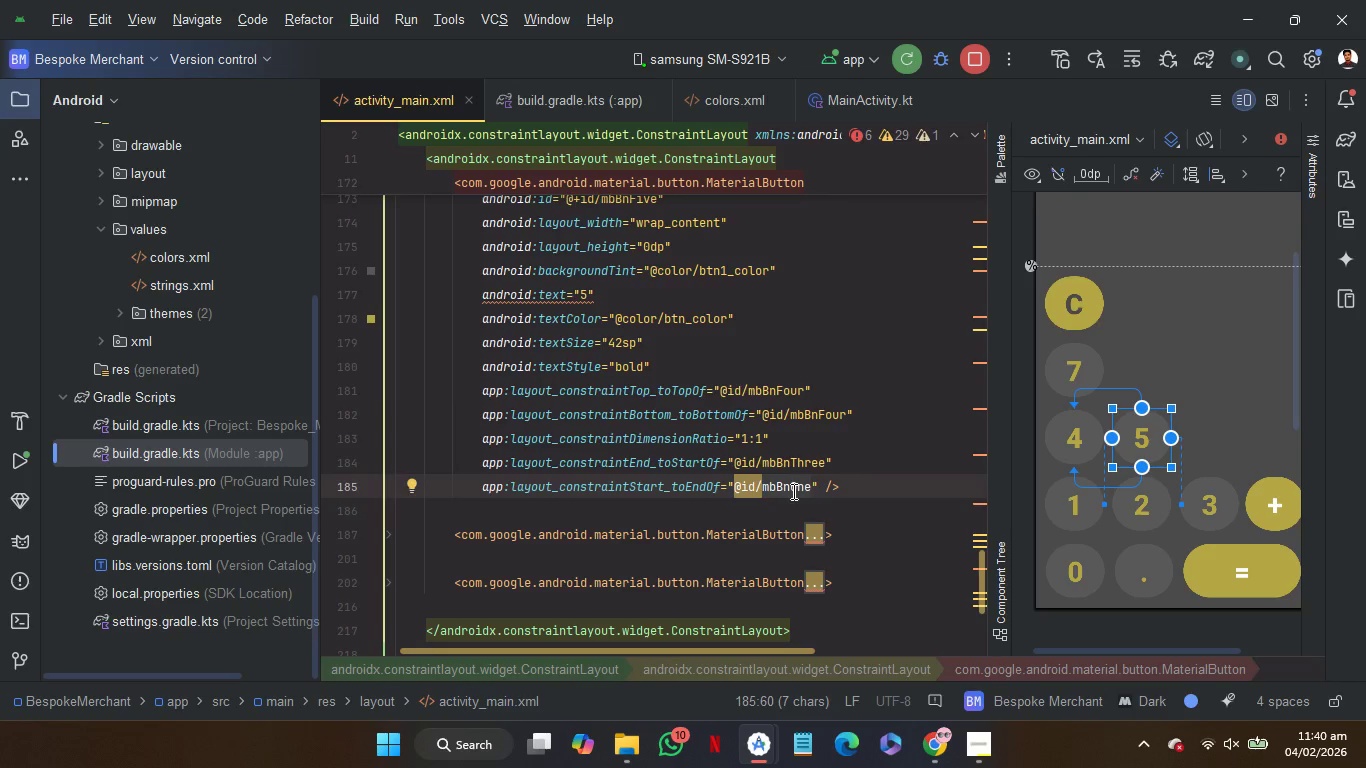 
key(F)
 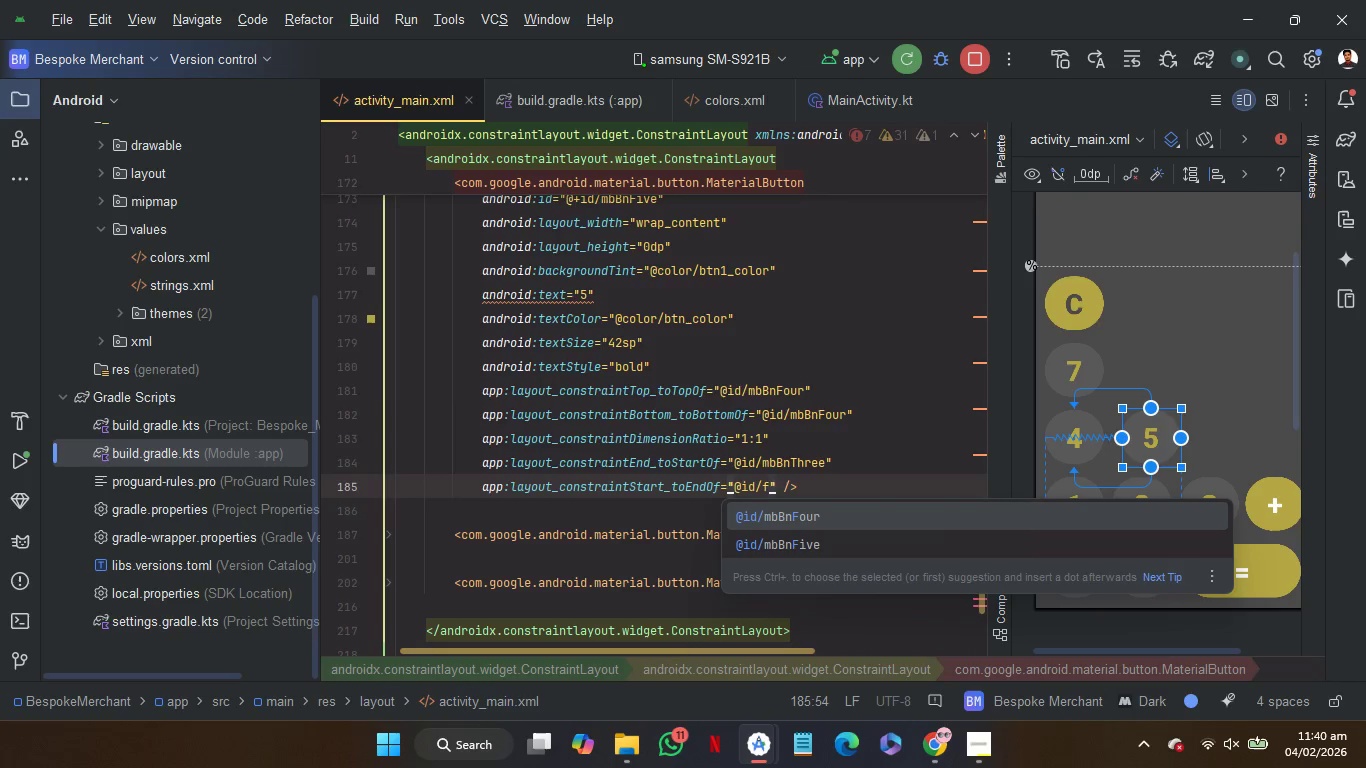 
key(Enter)
 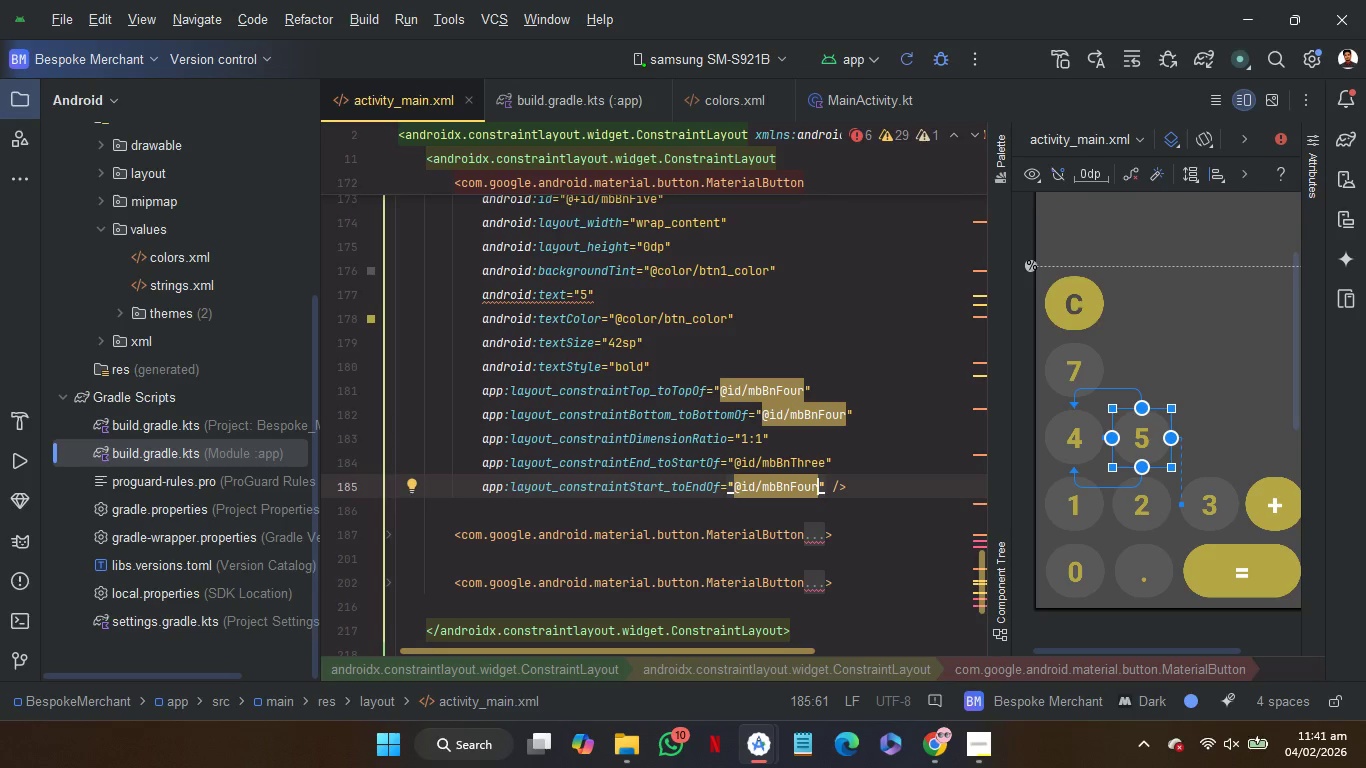 
wait(70.17)
 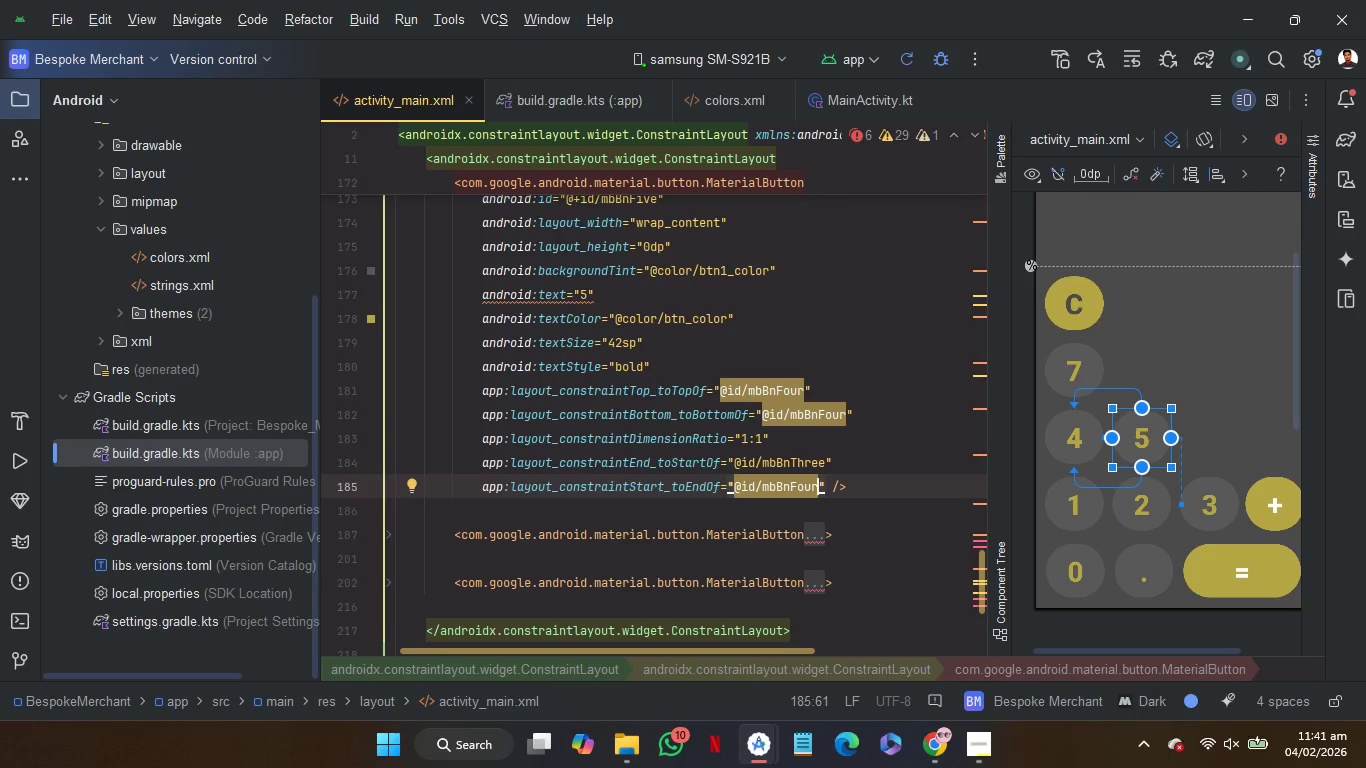 
left_click([389, 535])
 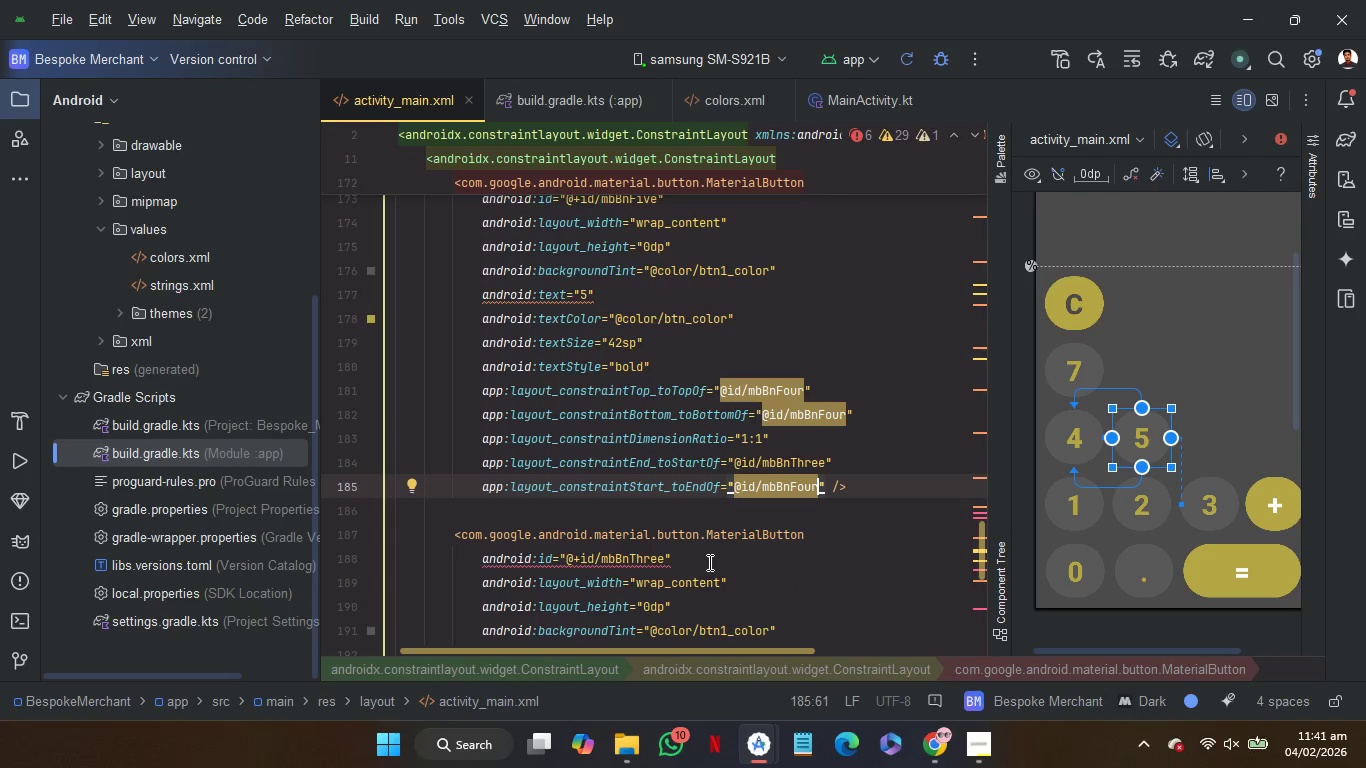 
left_click([710, 559])
 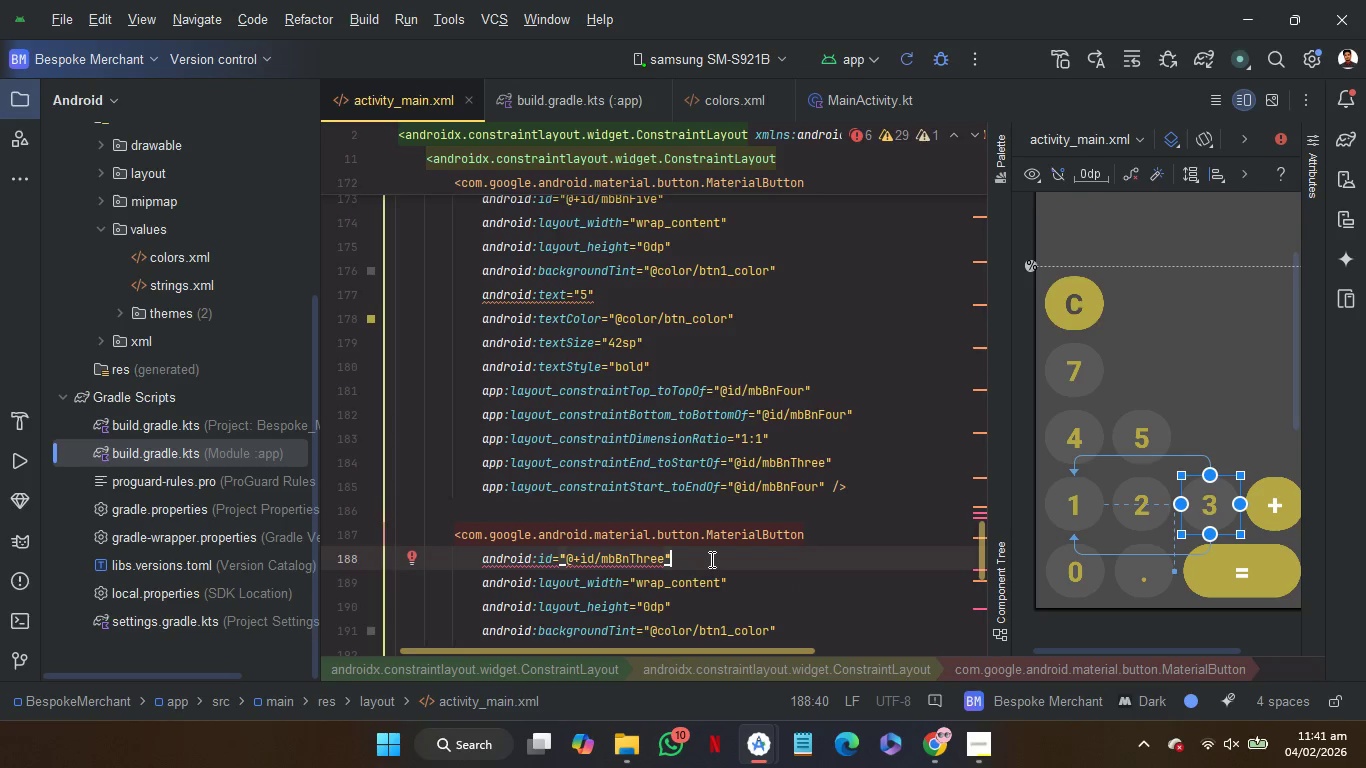 
key(ArrowLeft)
 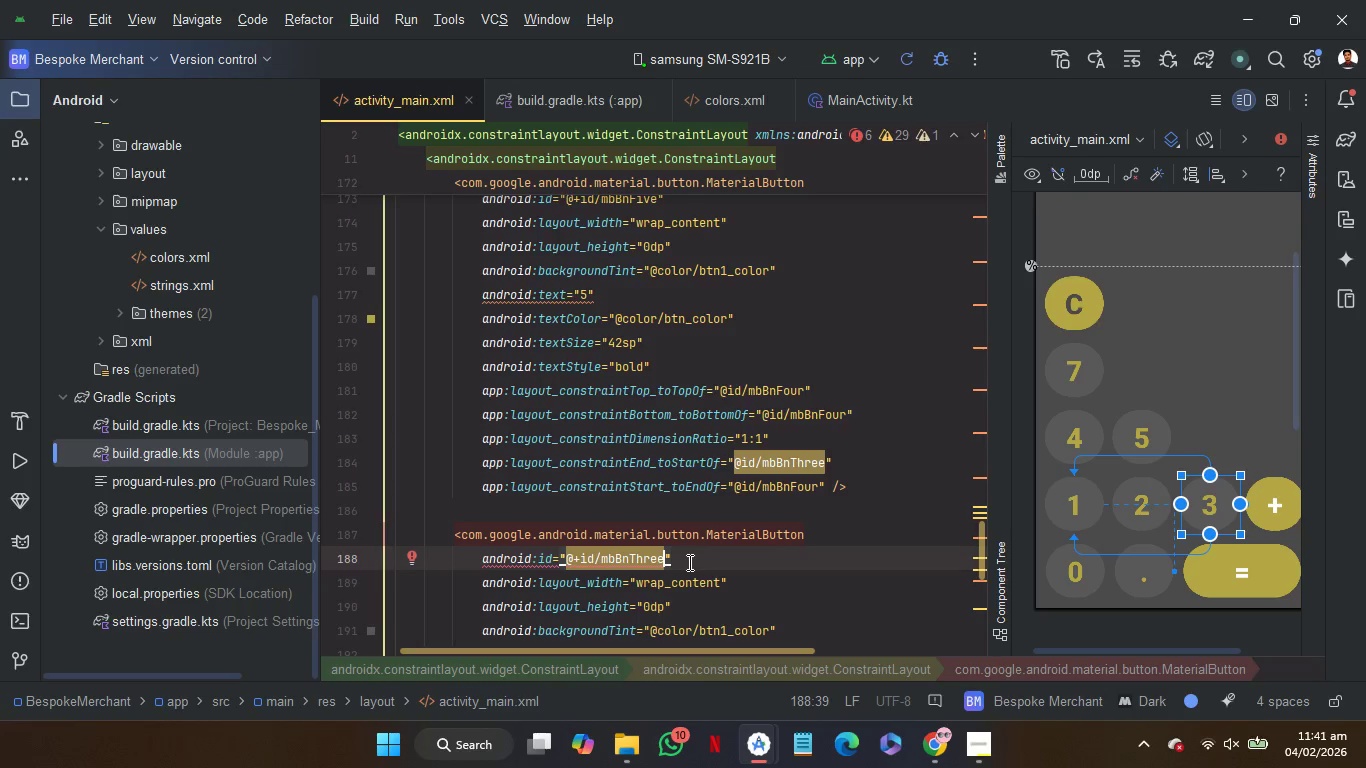 
key(Shift+ArrowLeft)
 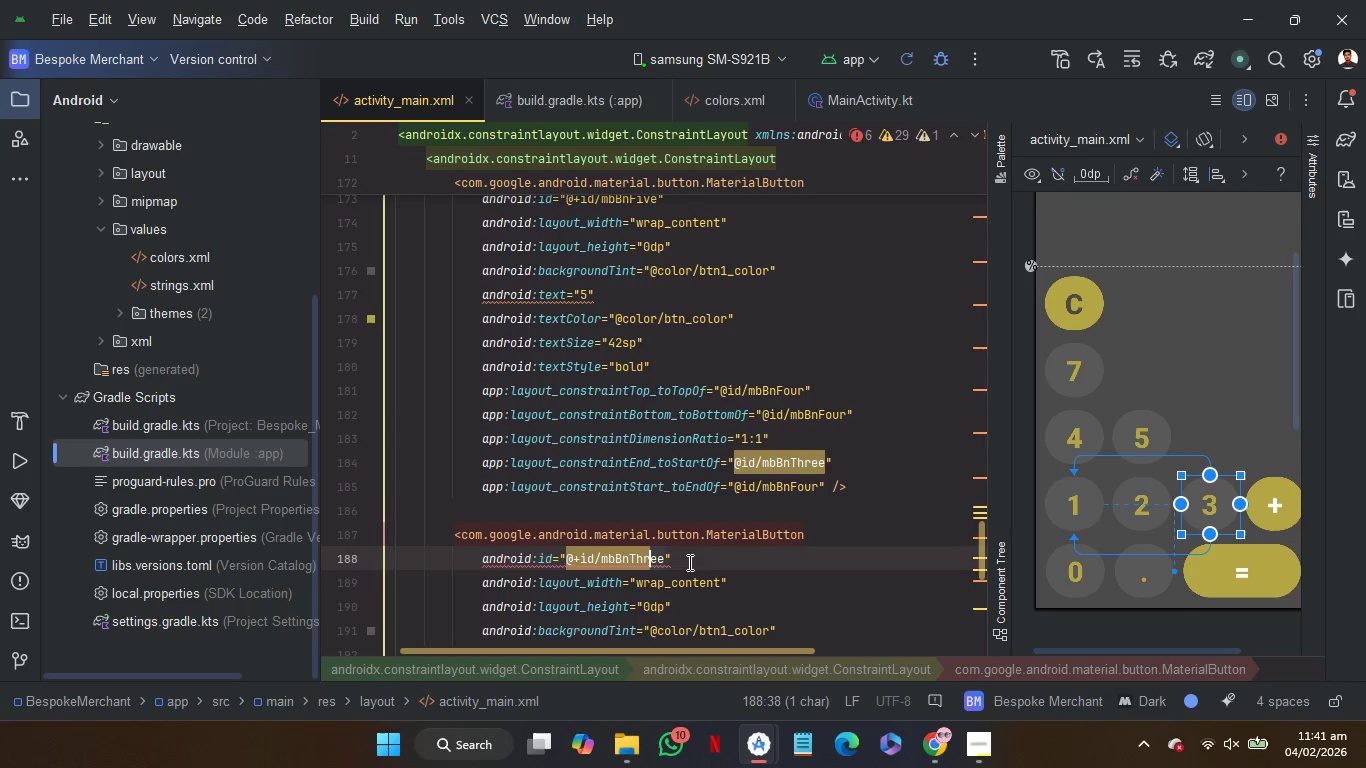 
key(Shift+ArrowLeft)
 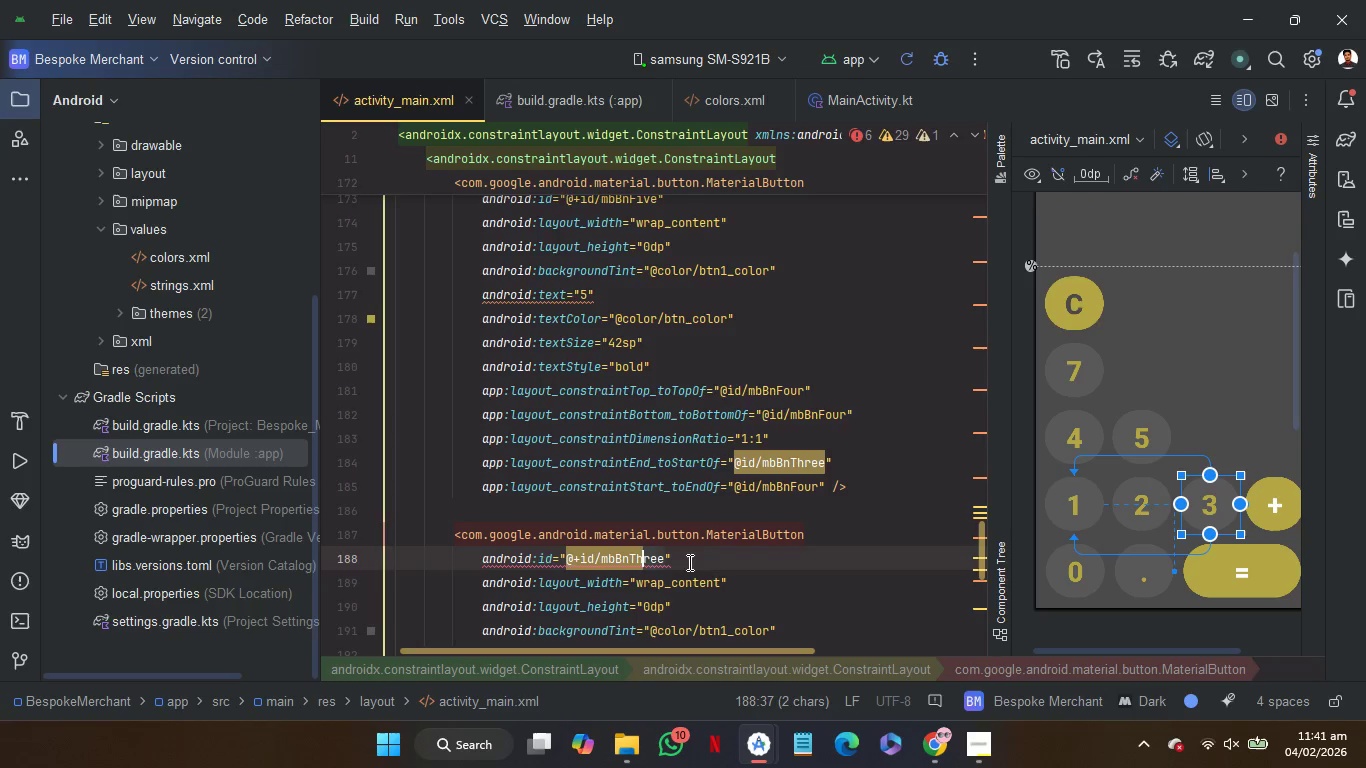 
key(Shift+ArrowLeft)
 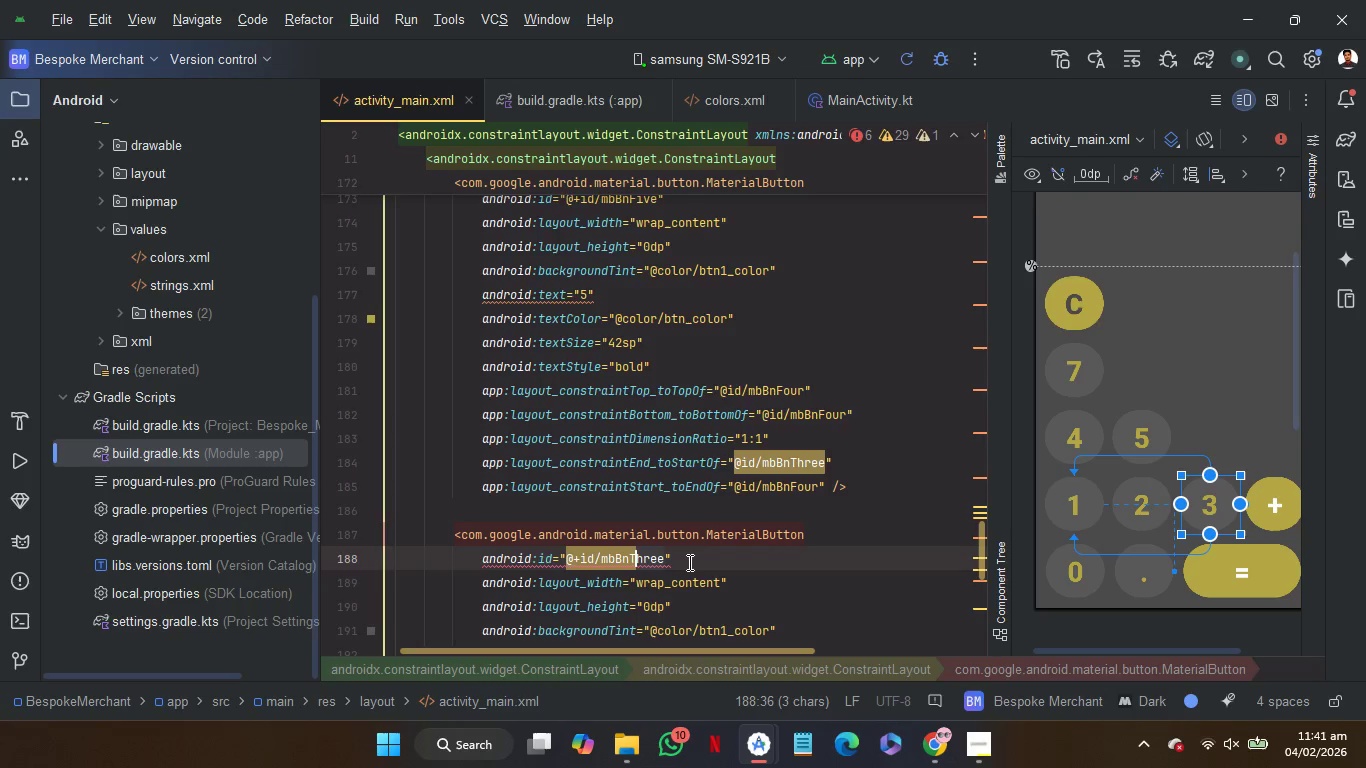 
key(Shift+ArrowLeft)
 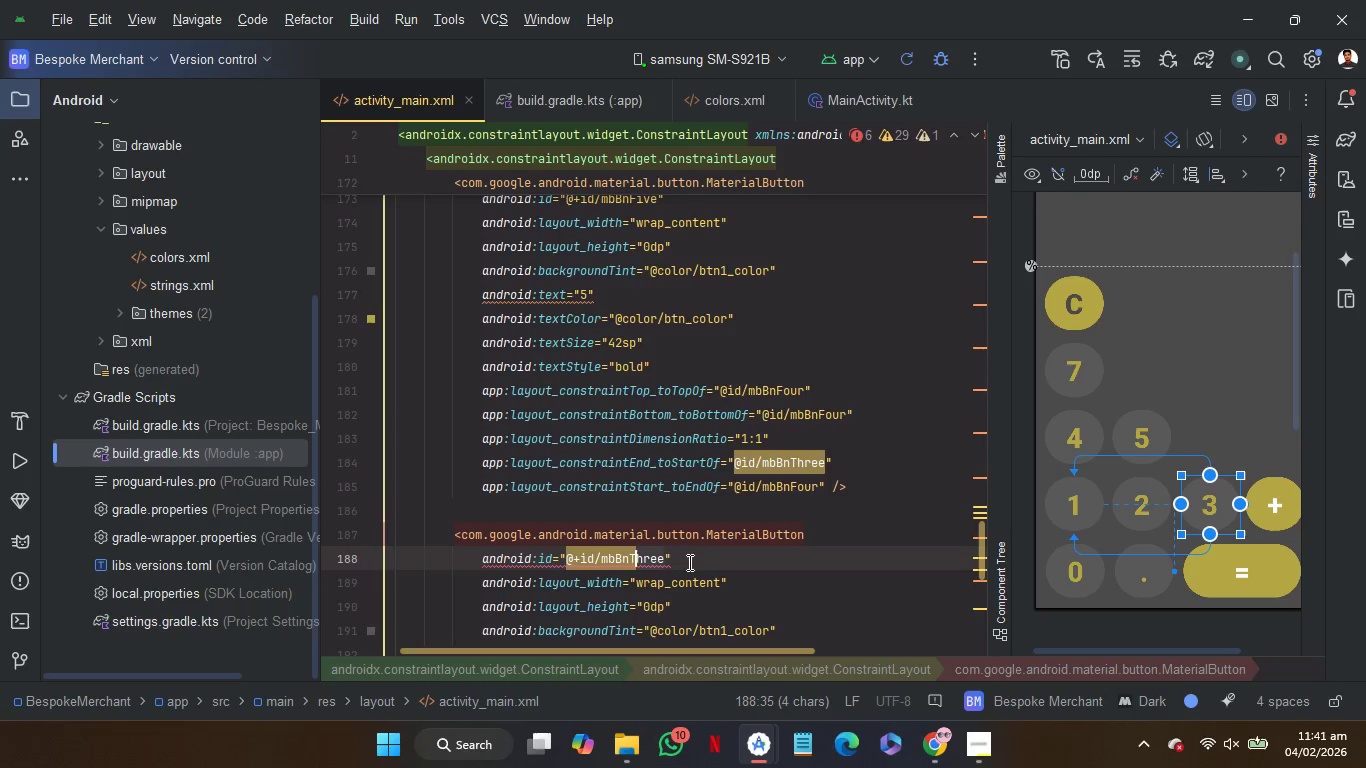 
key(Shift+ArrowLeft)
 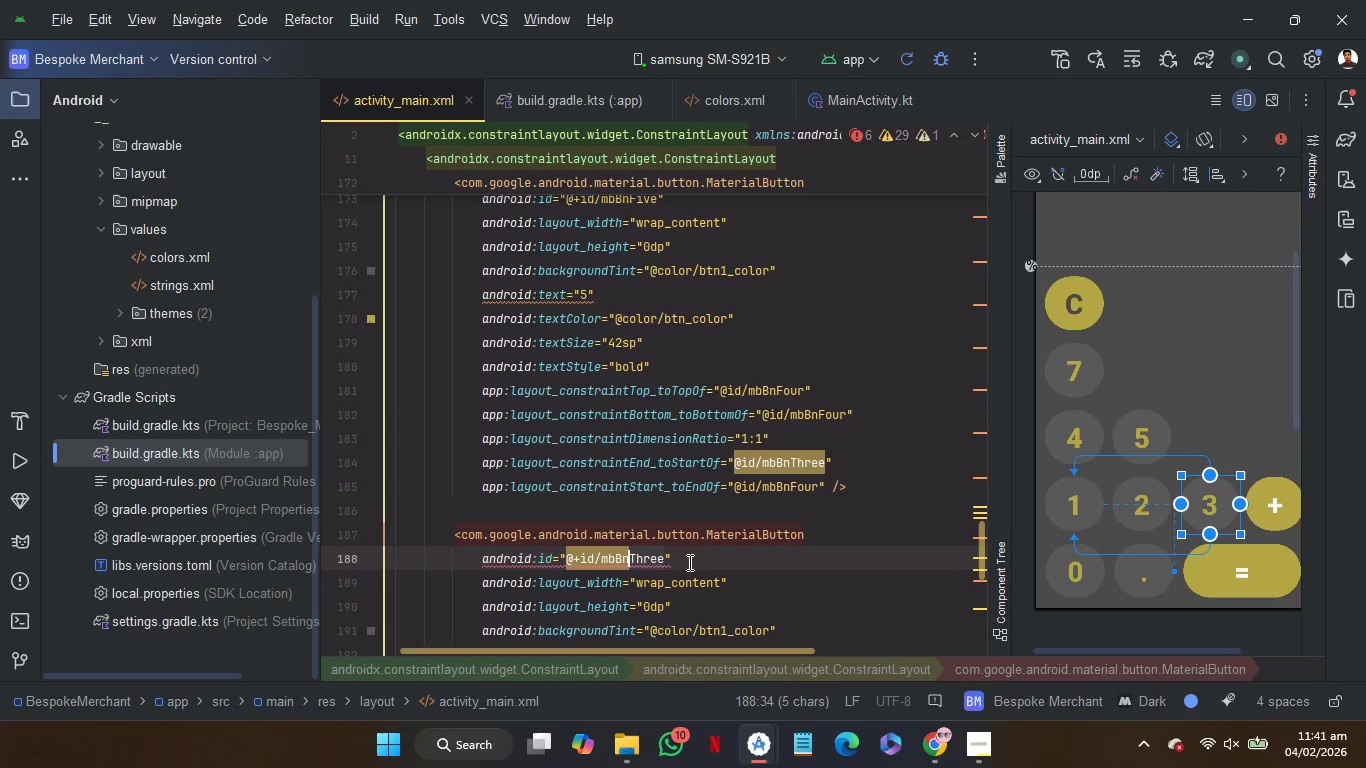 
type(Six)
 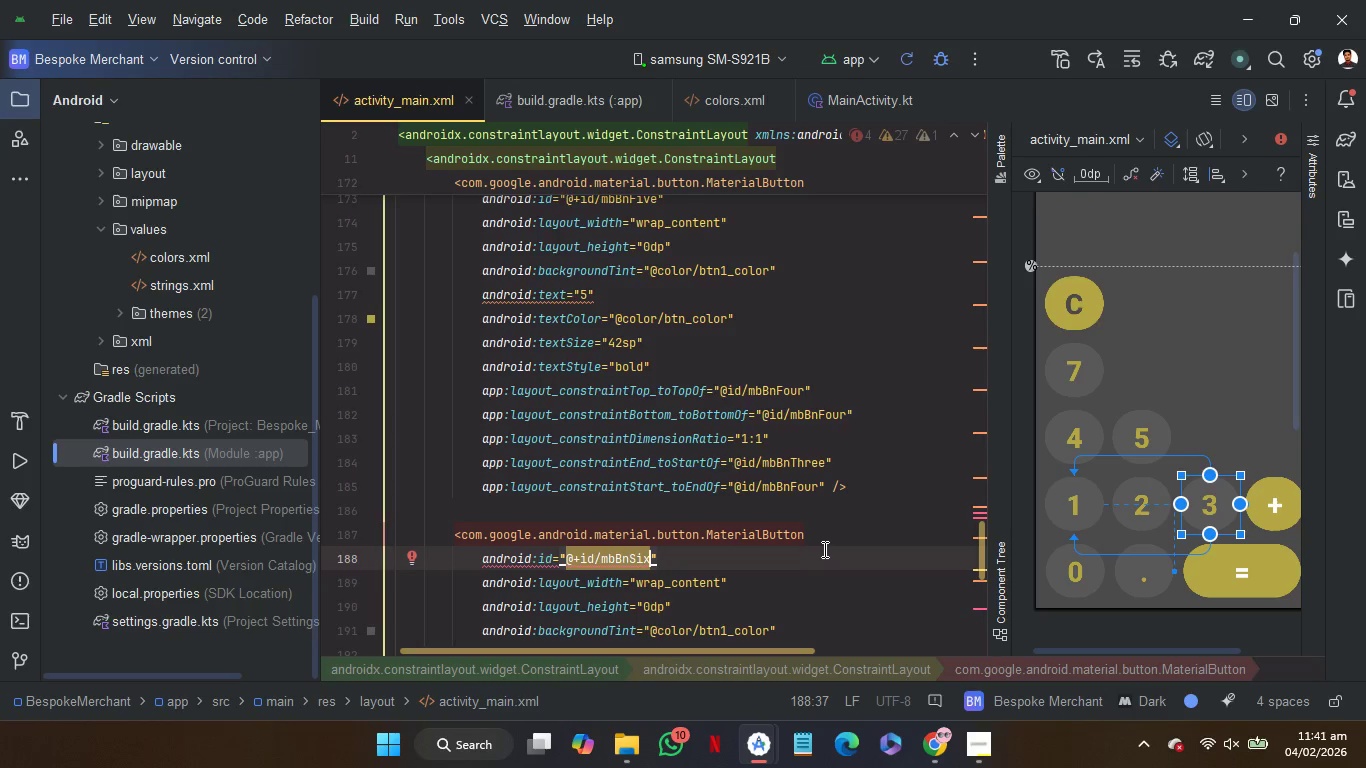 
scroll: coordinate [823, 549], scroll_direction: down, amount: 2.0
 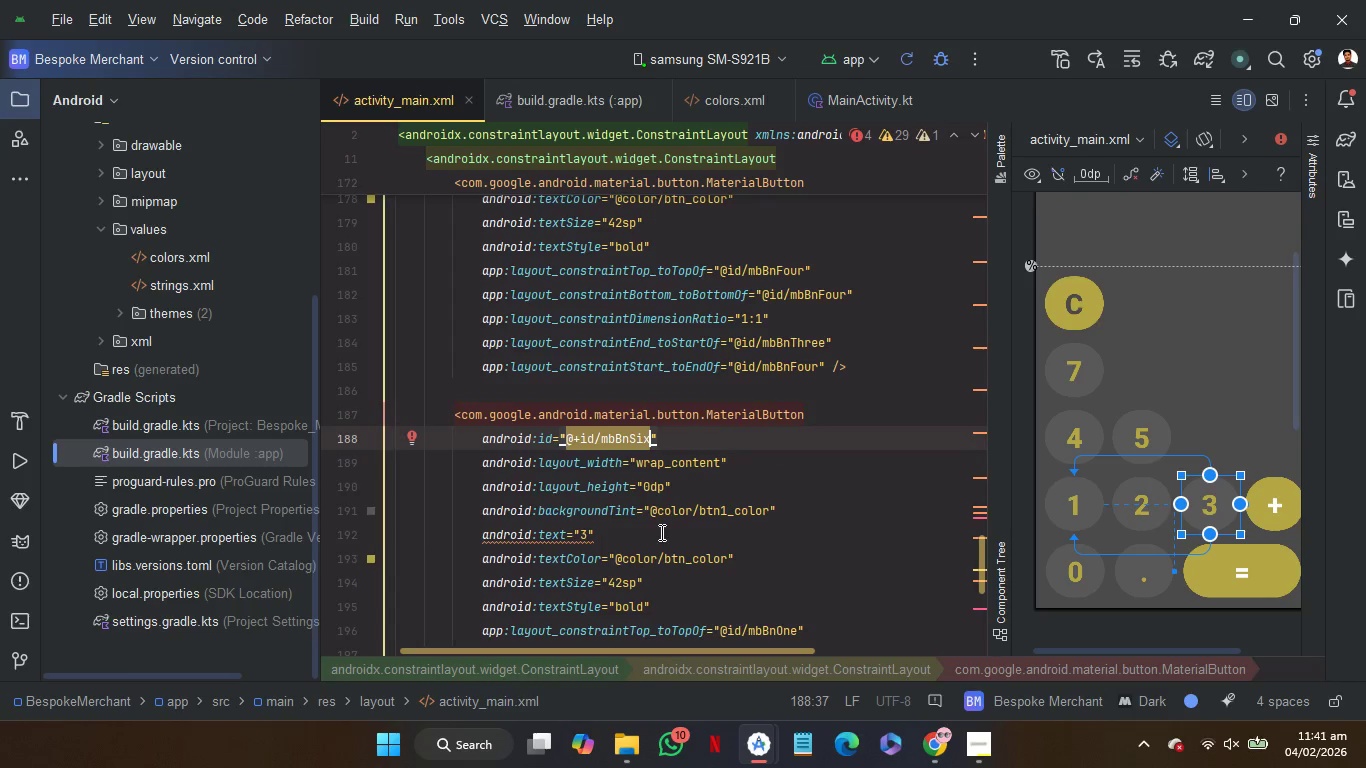 
left_click([658, 532])
 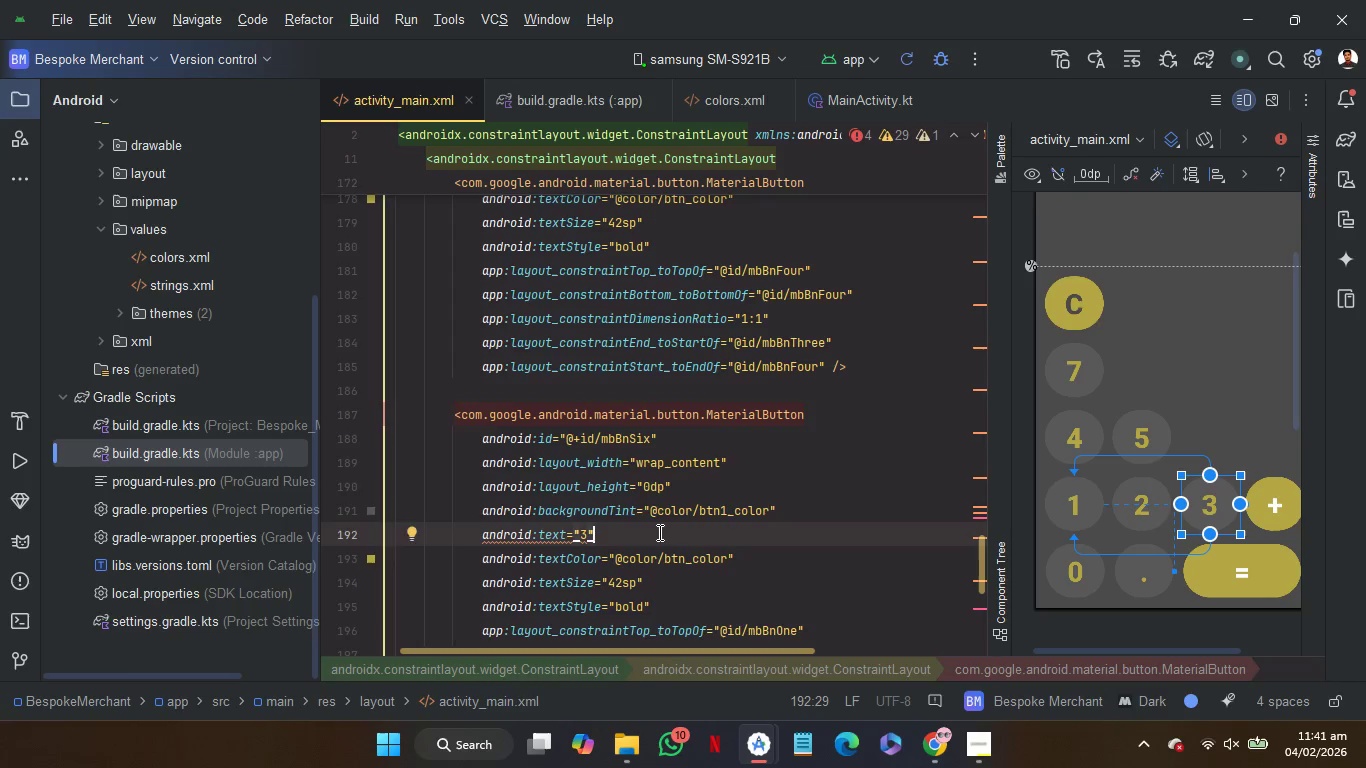 
key(ArrowLeft)
 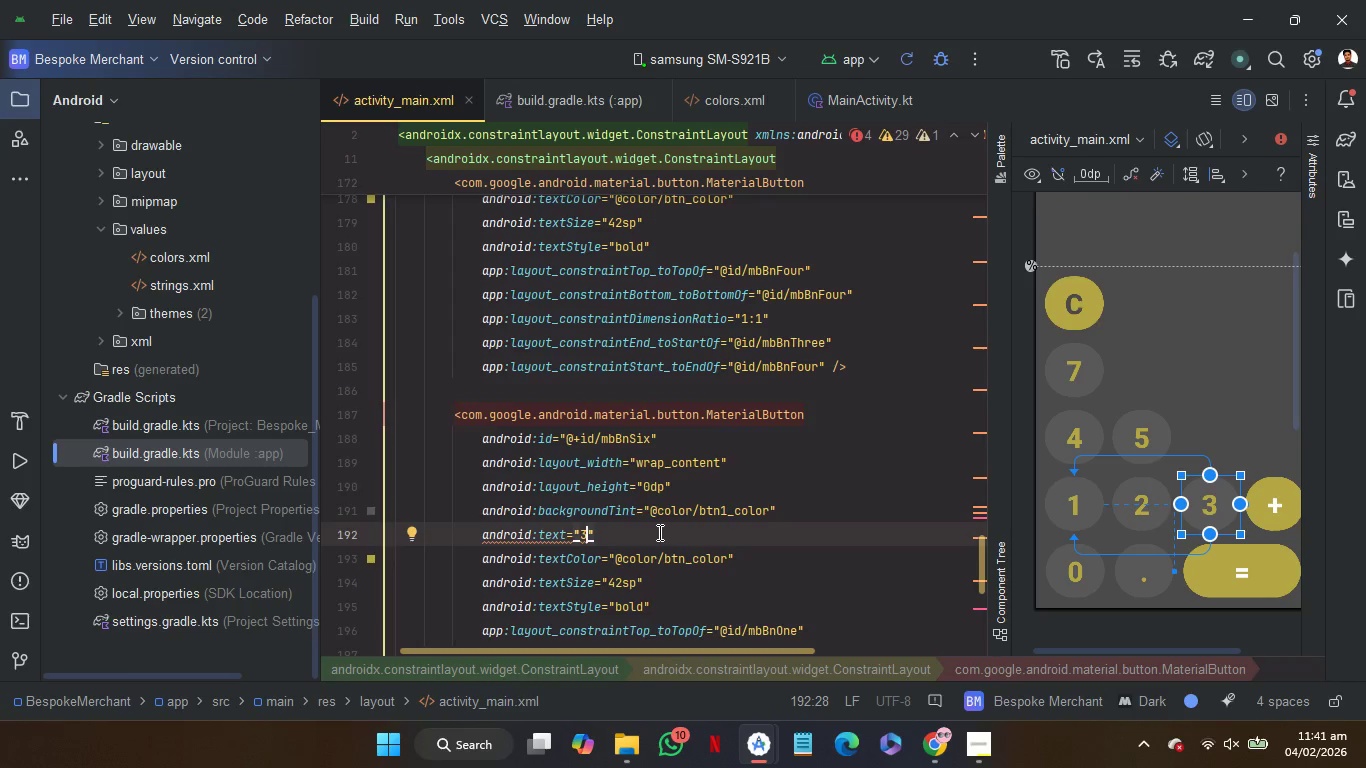 
key(Backspace)
 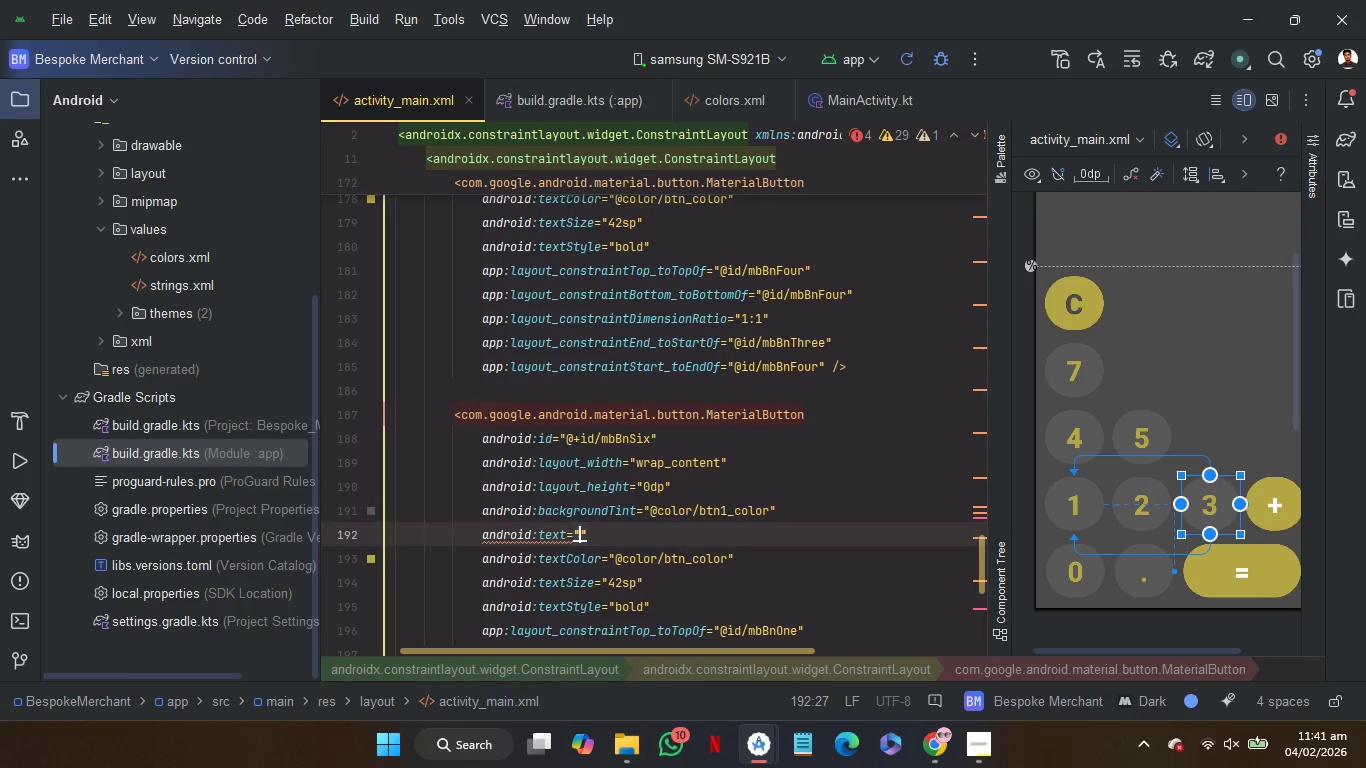 
key(6)
 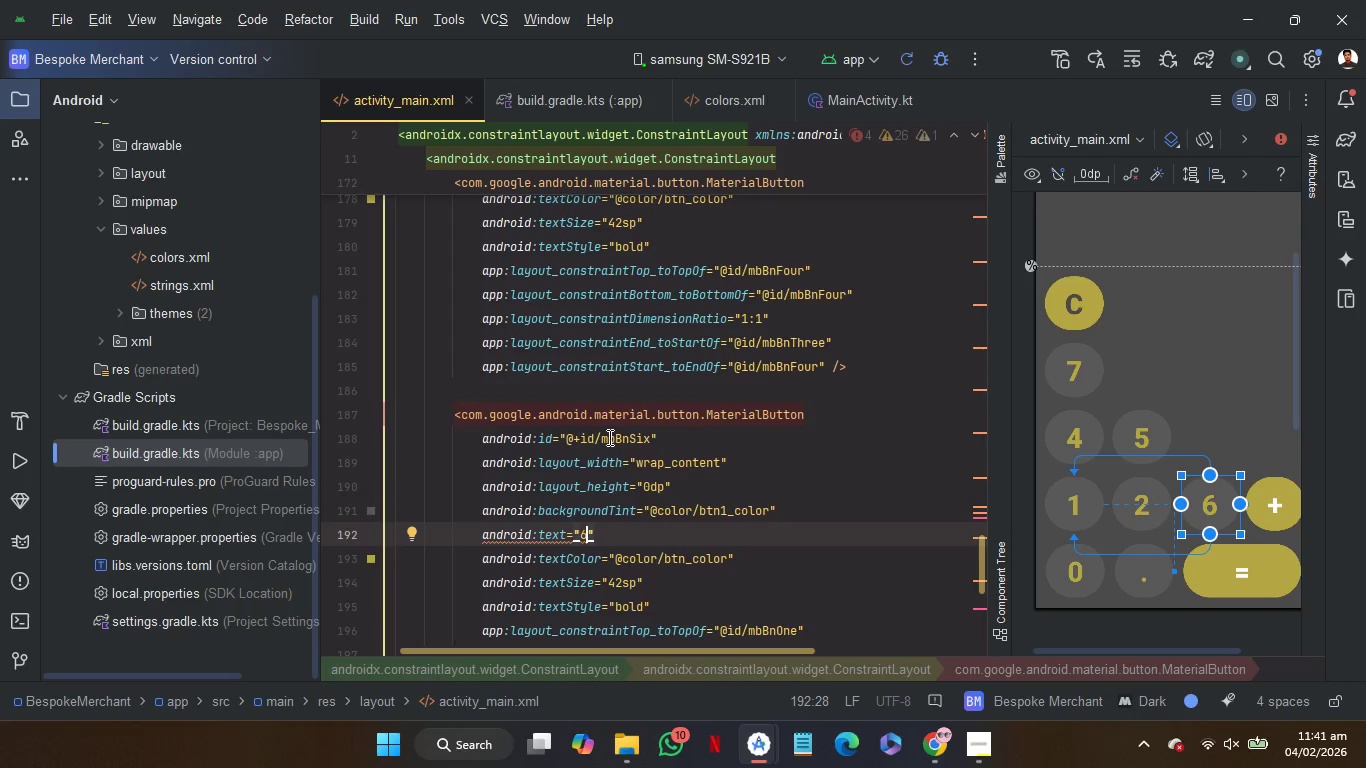 
double_click([608, 437])
 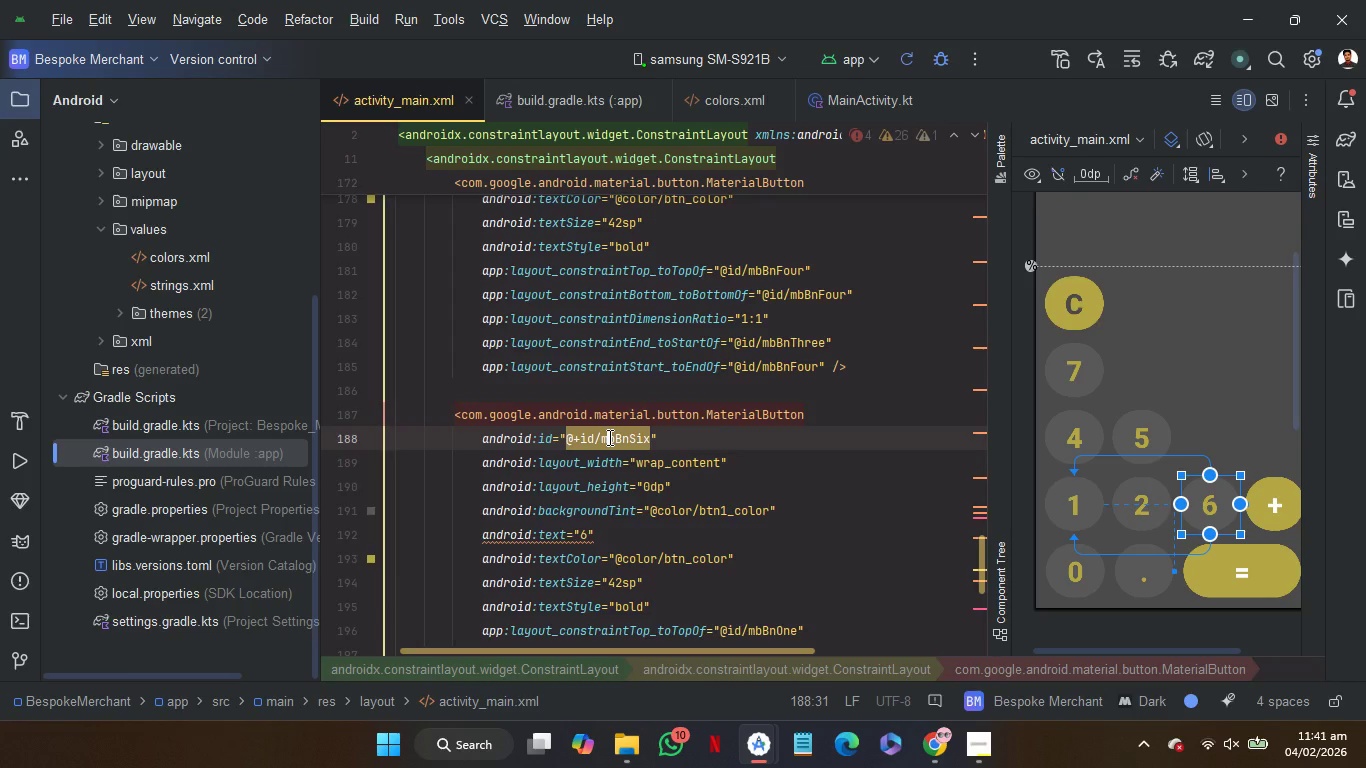 
key(Control+C)
 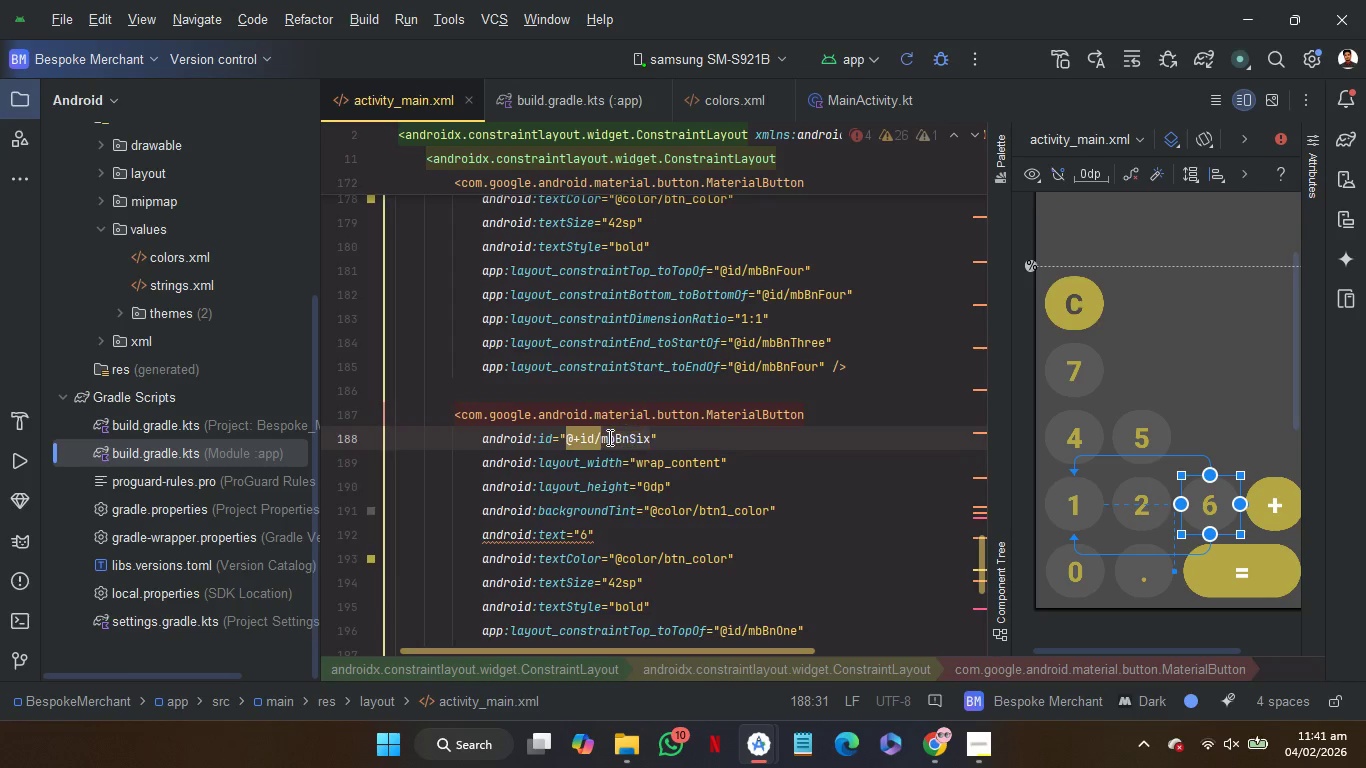 
key(Control+C)
 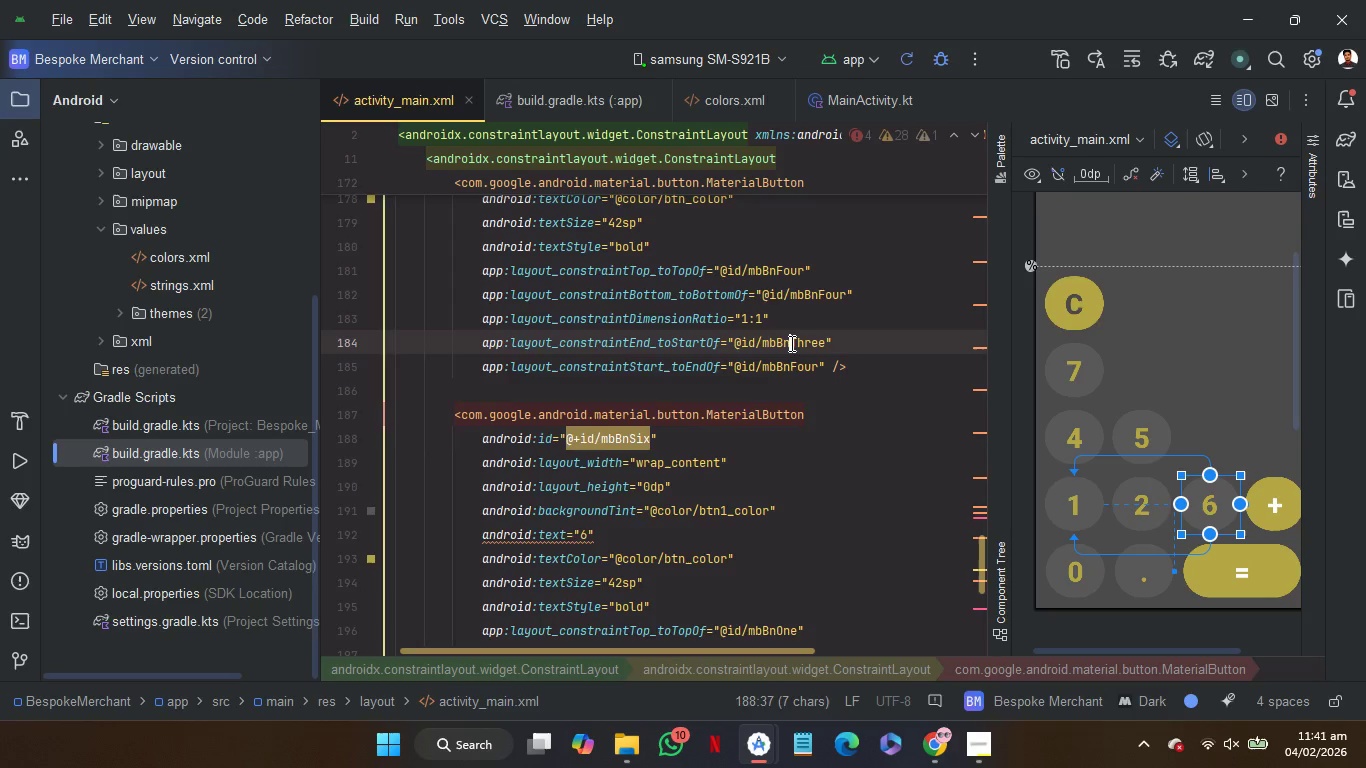 
double_click([790, 343])
 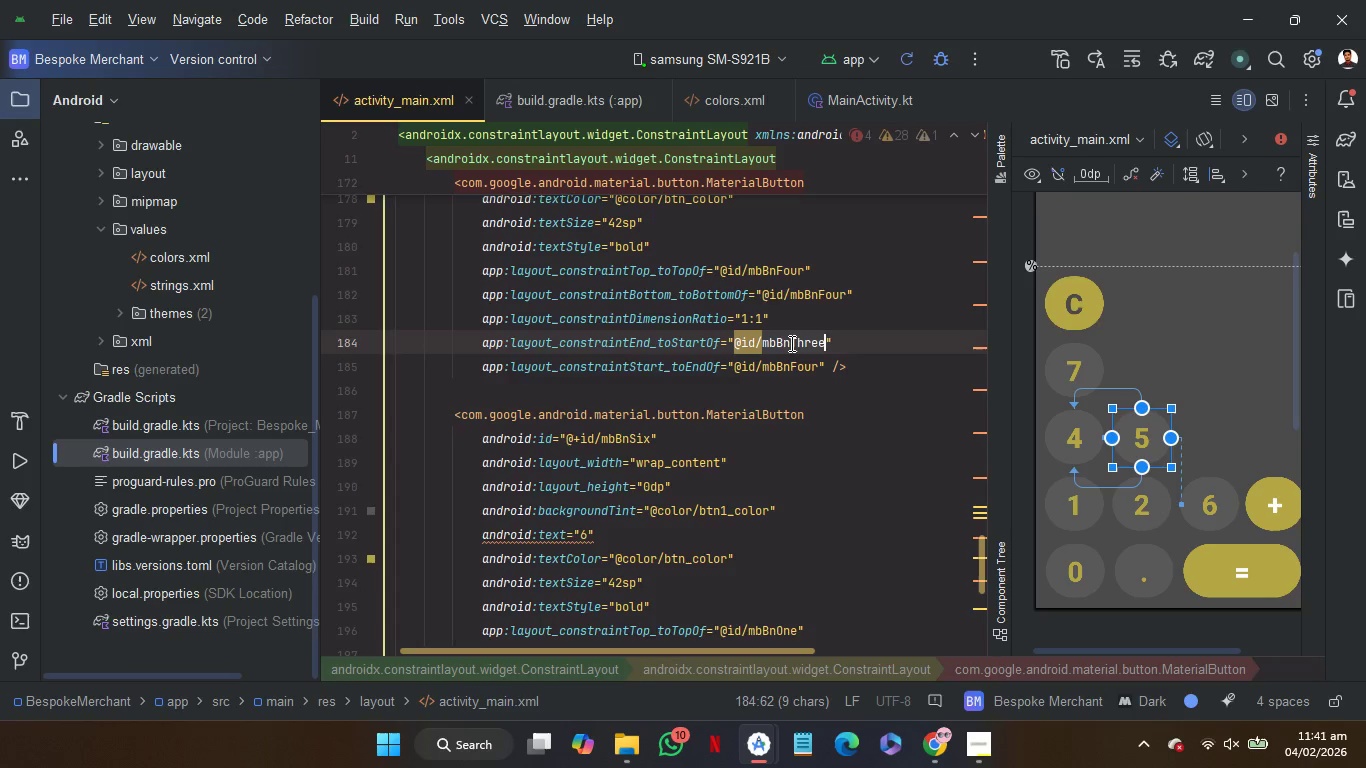 
key(Control+V)
 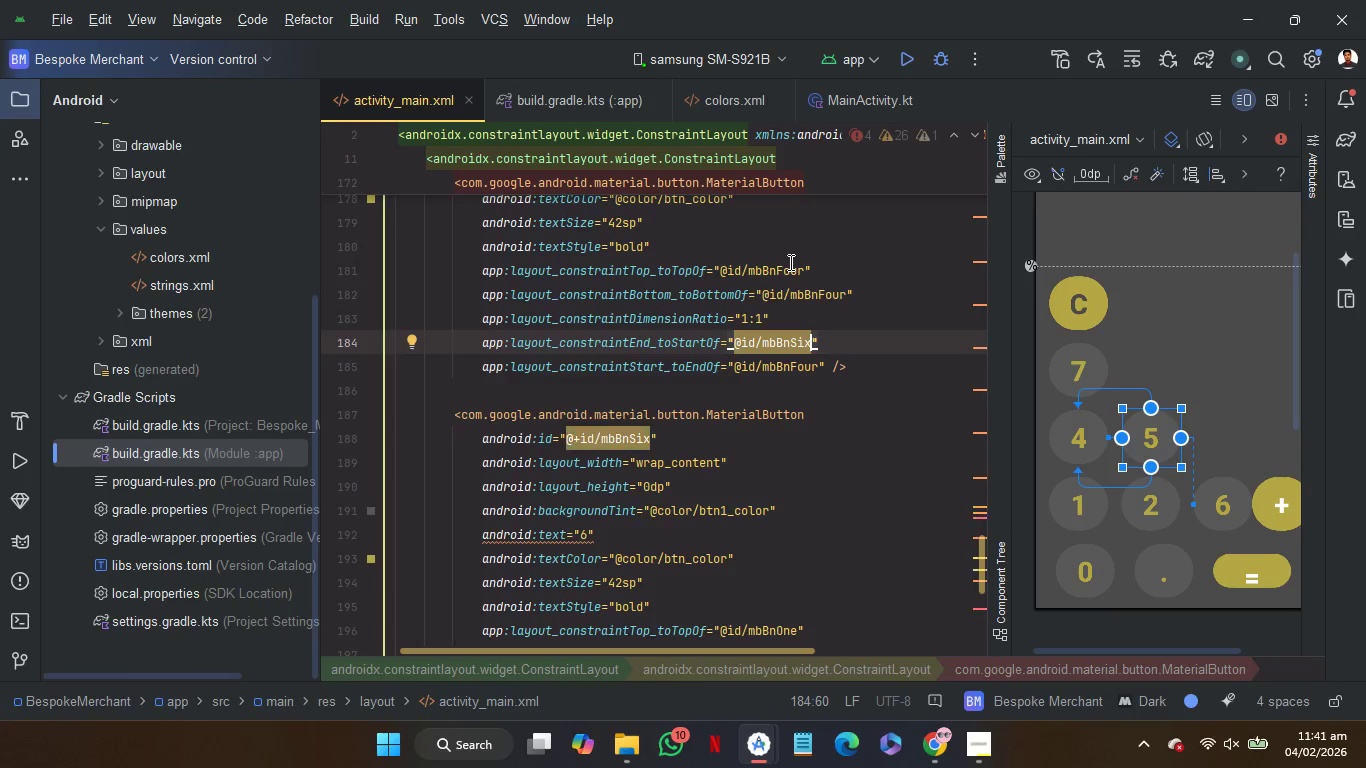 
double_click([789, 262])
 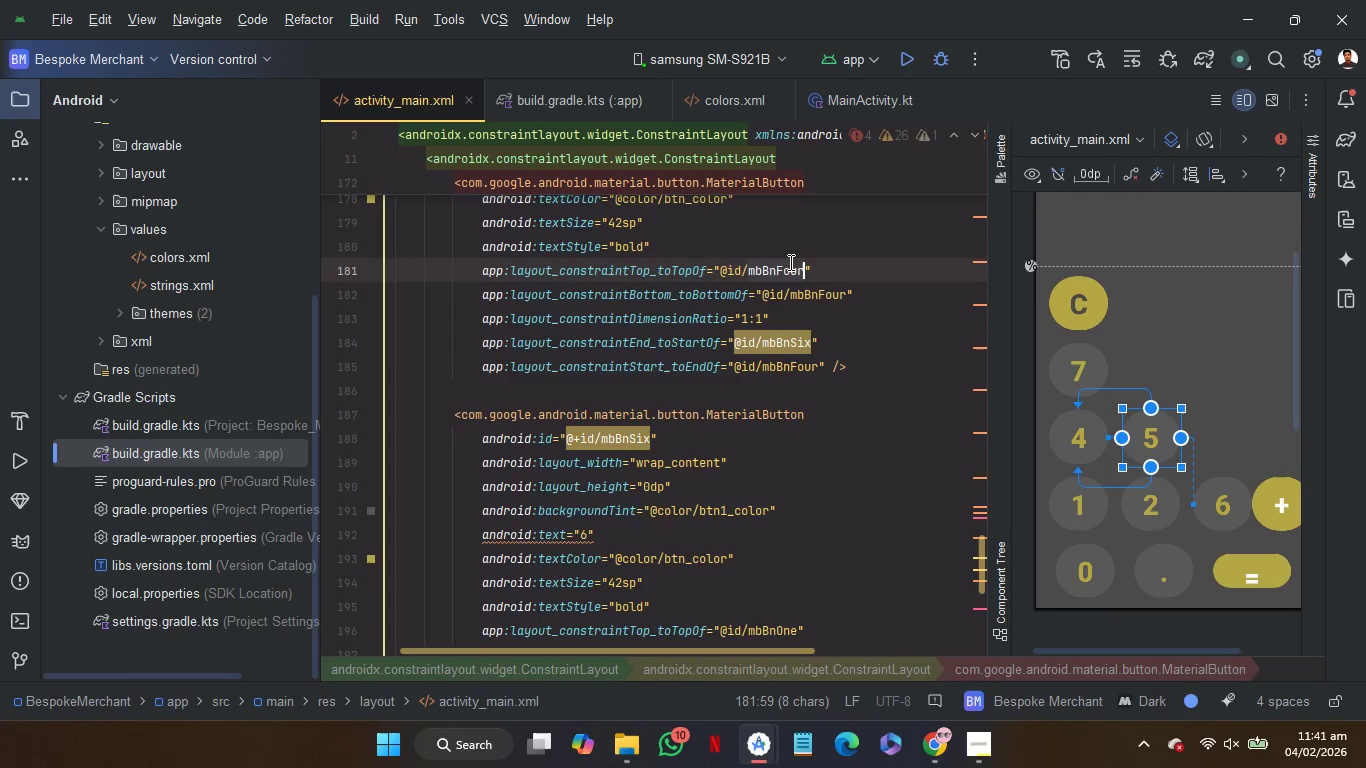 
key(Control+C)
 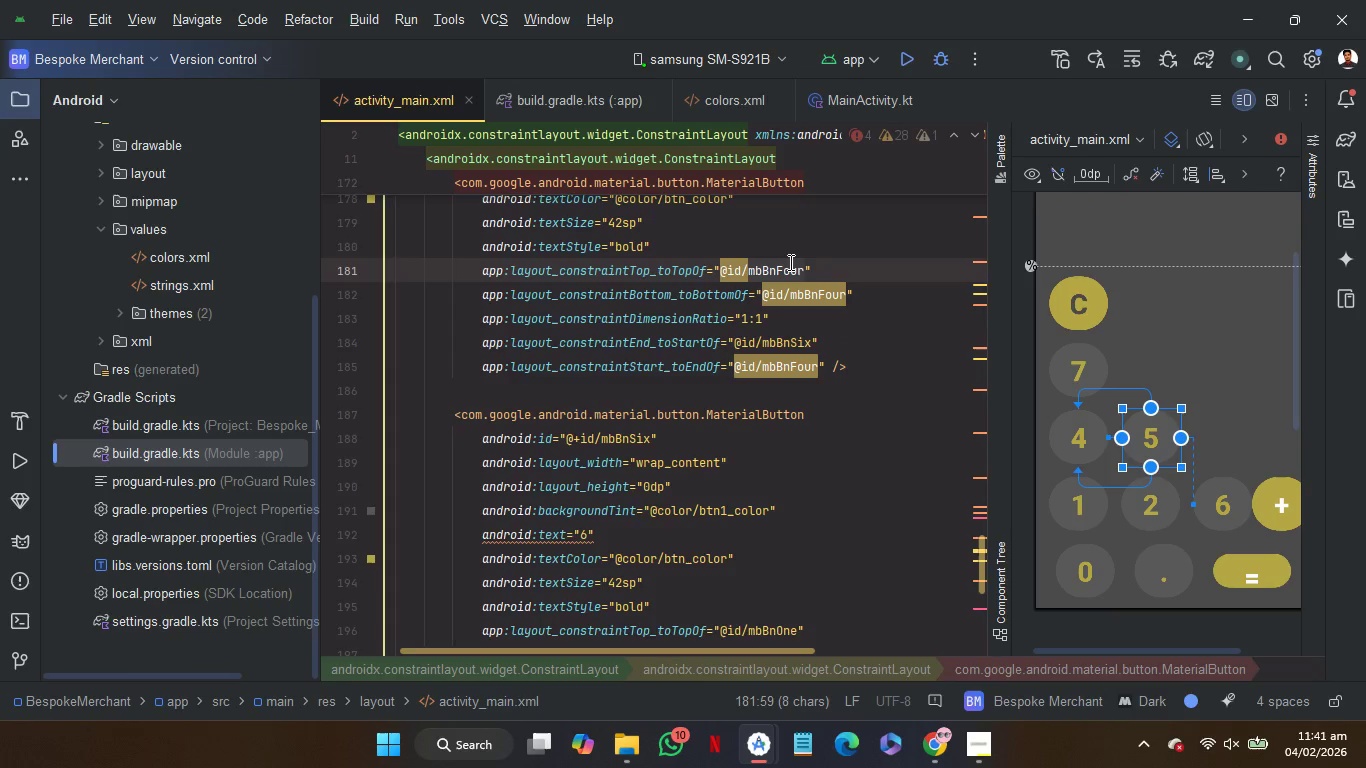 
key(Control+C)
 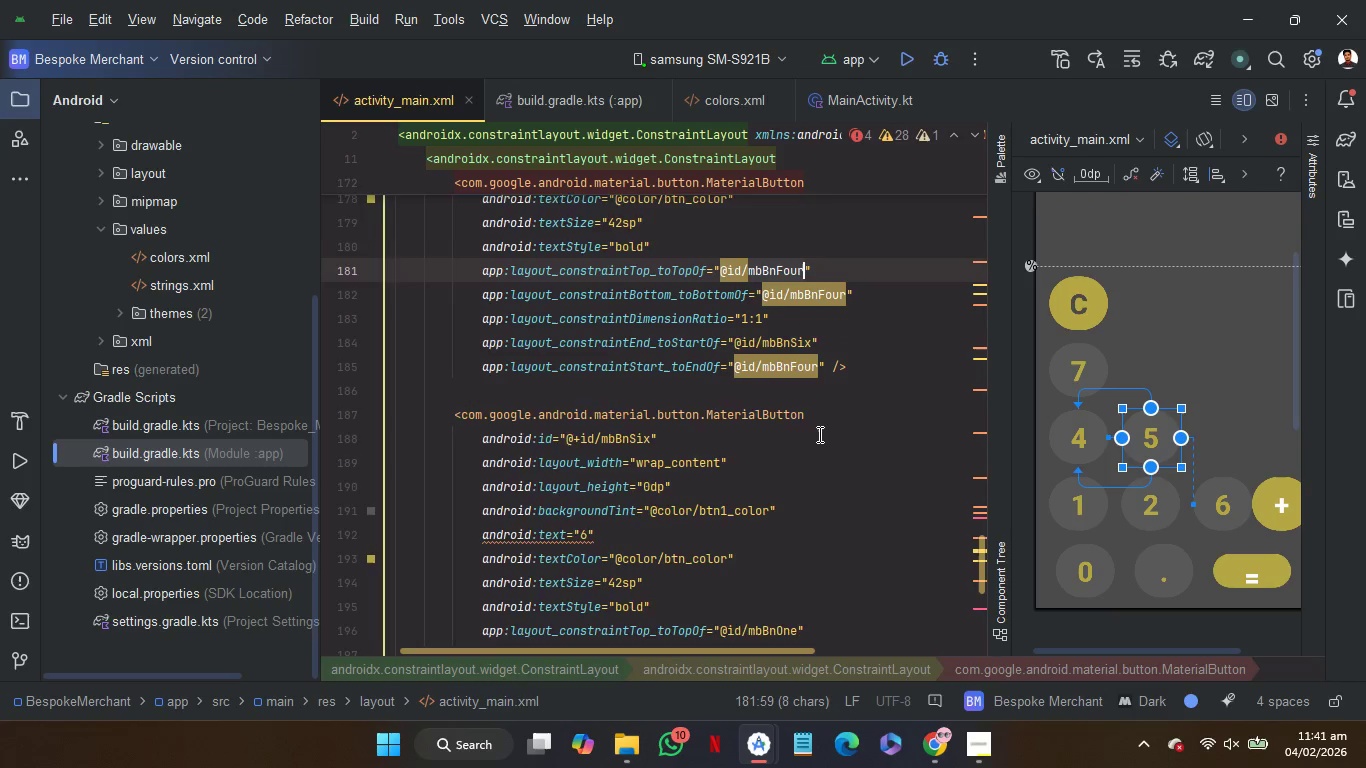 
scroll: coordinate [818, 434], scroll_direction: down, amount: 2.0
 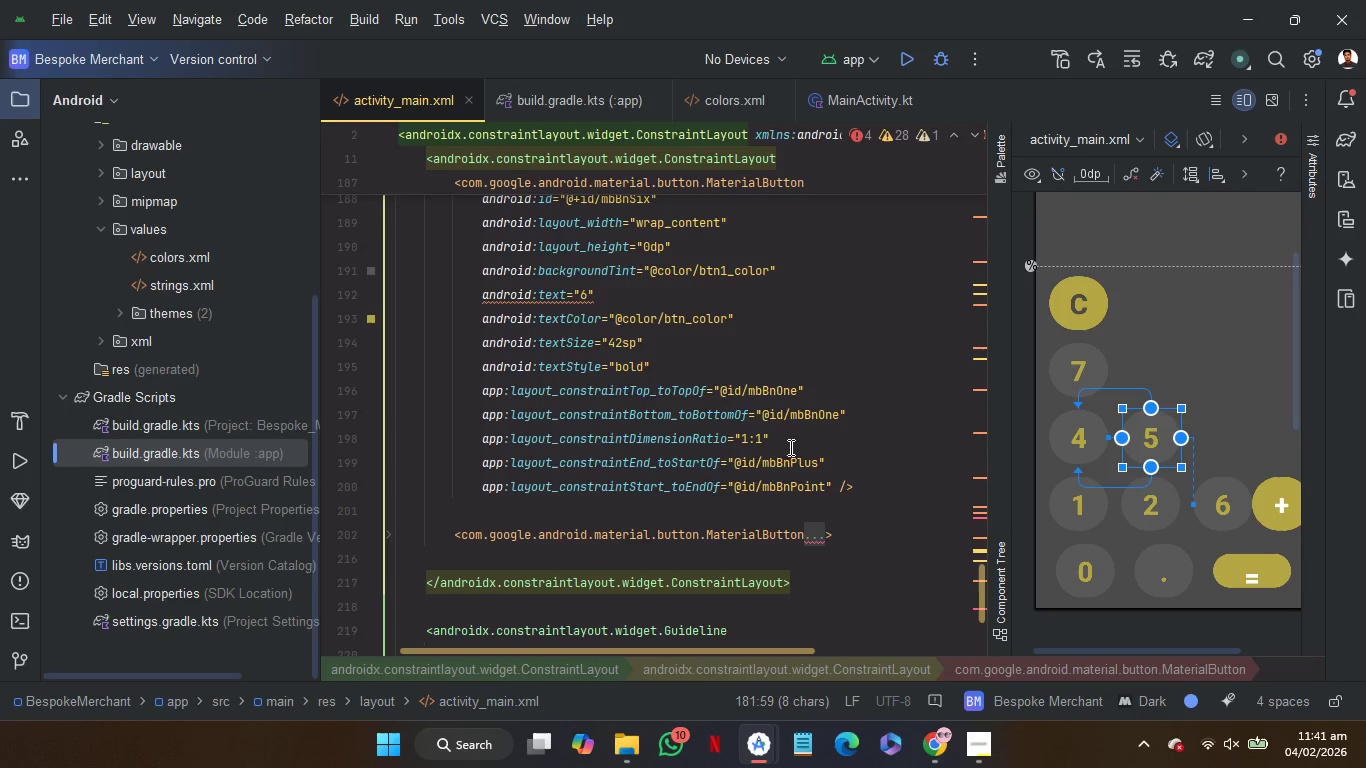 
double_click([774, 393])
 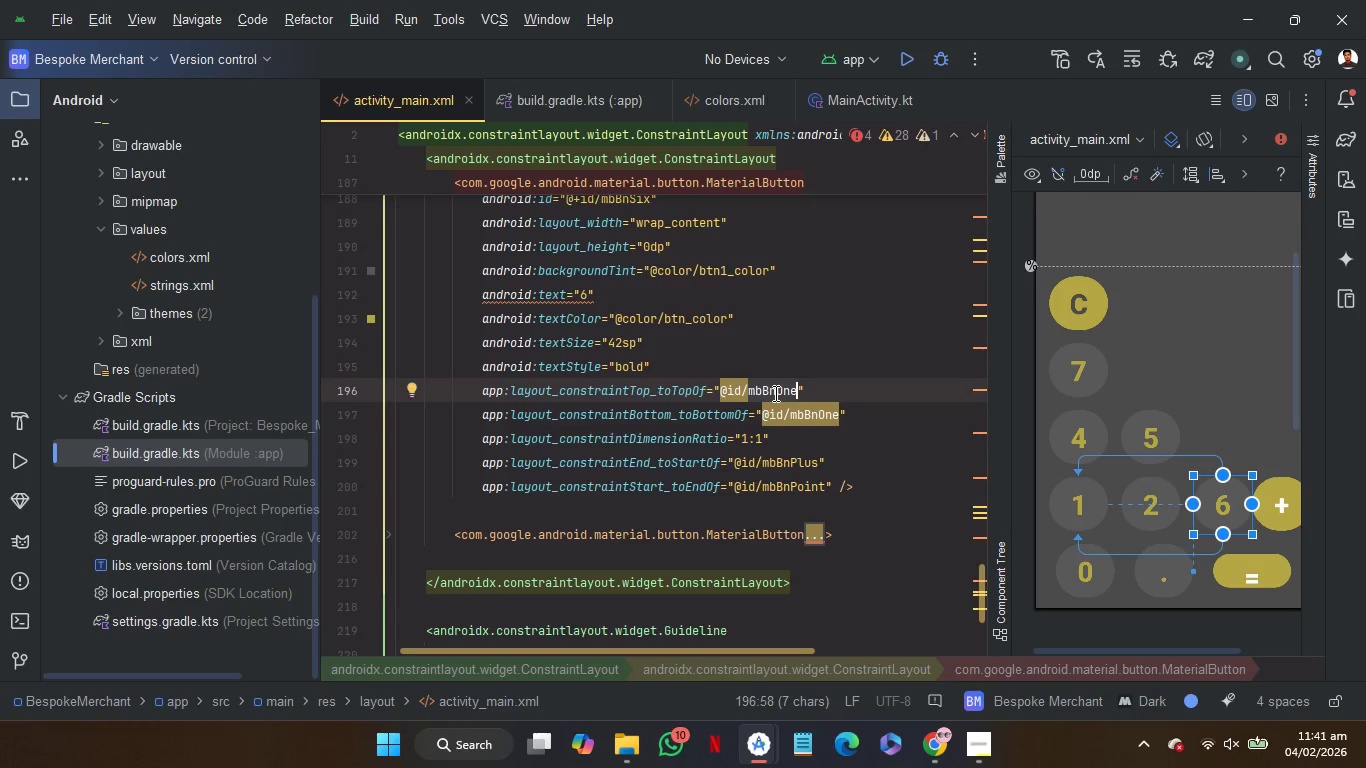 
key(Control+V)
 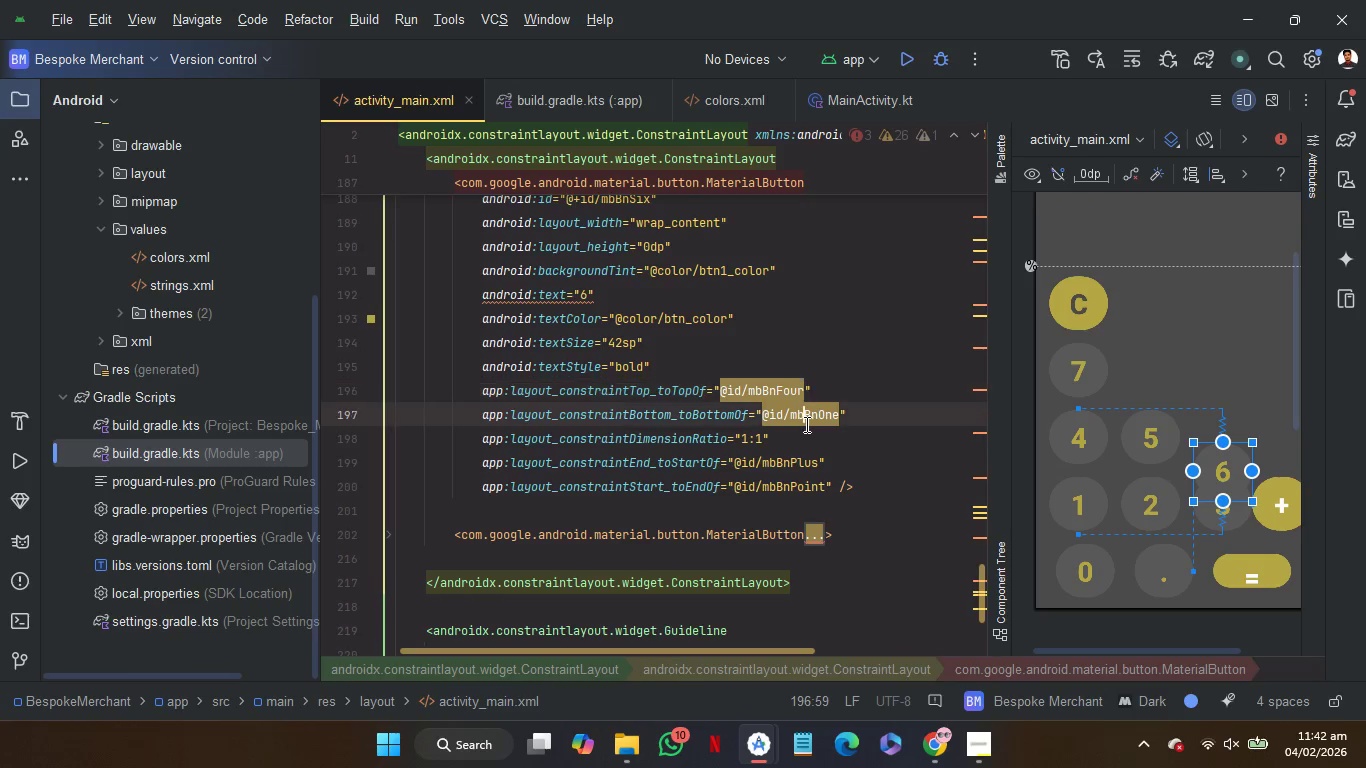 
double_click([805, 424])
 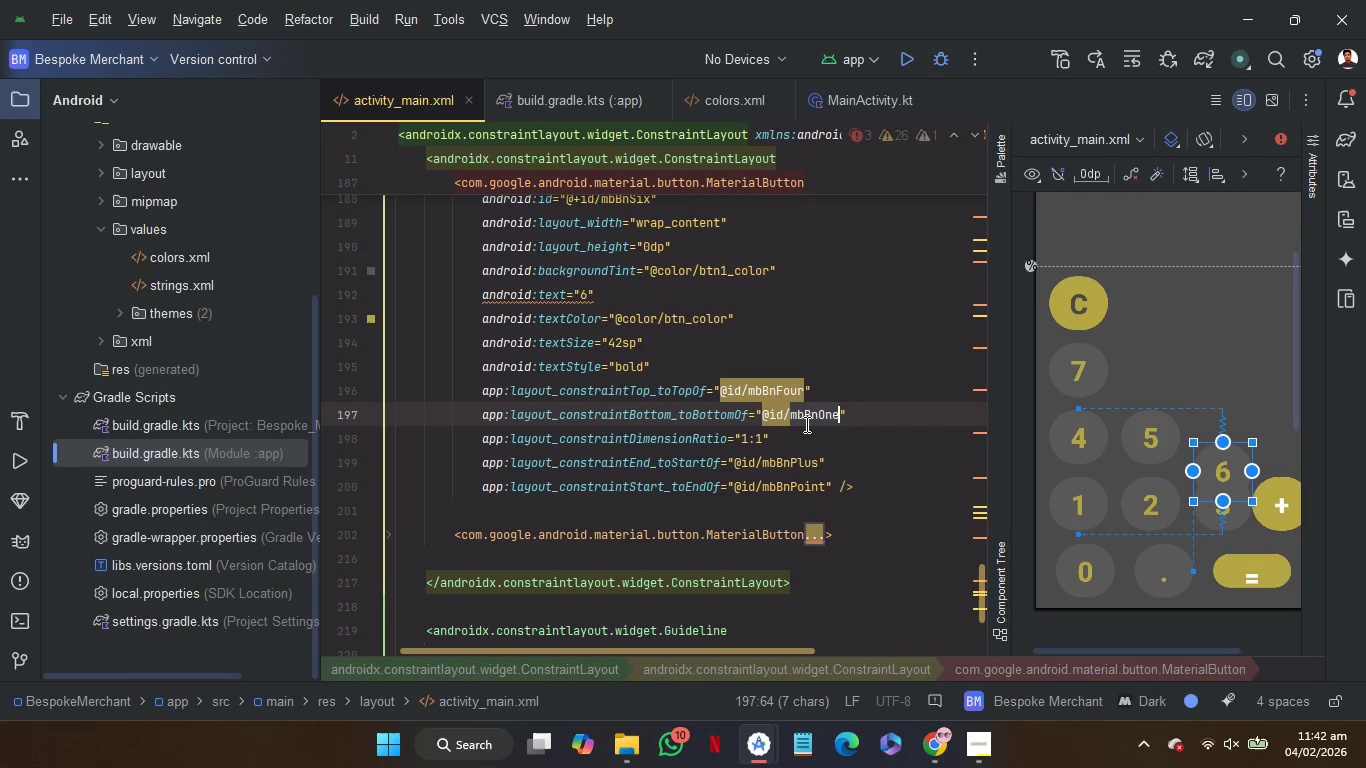 
key(Control+V)
 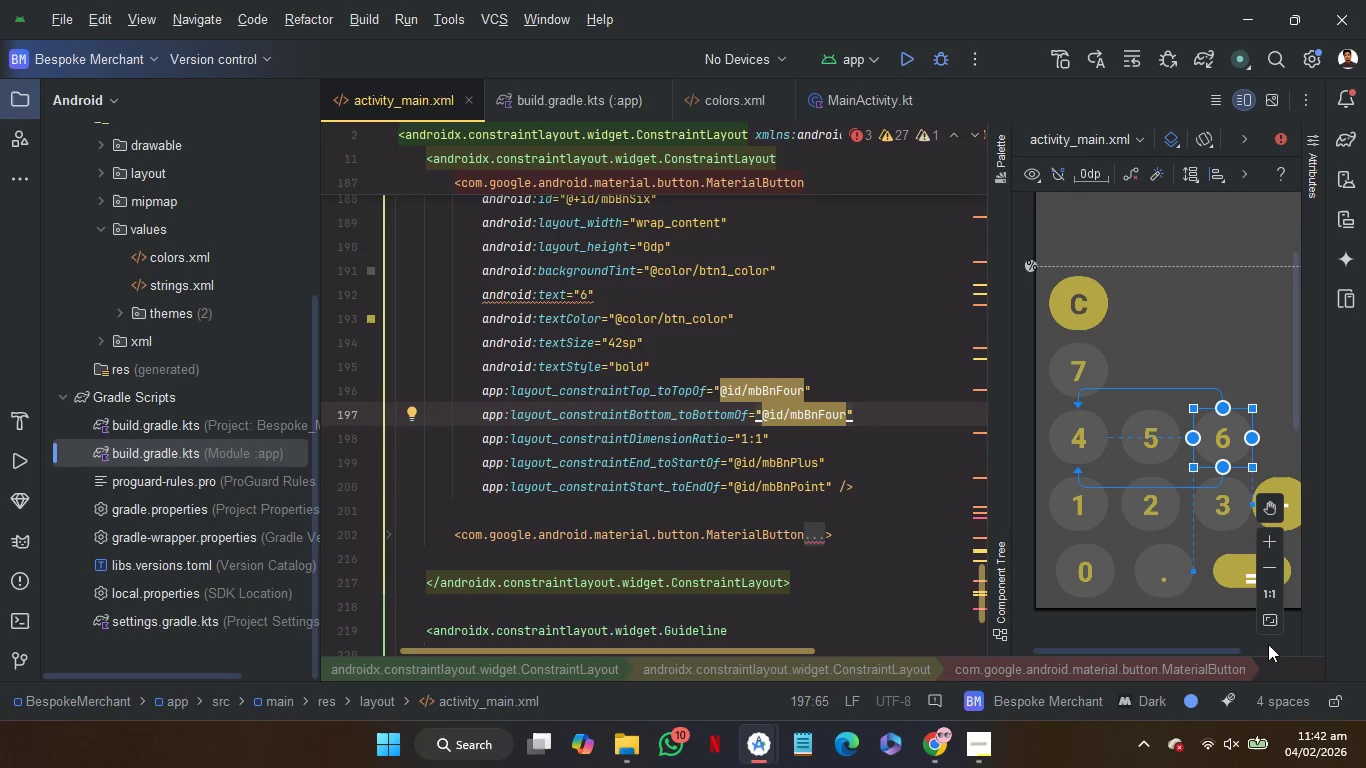 
wait(13.14)
 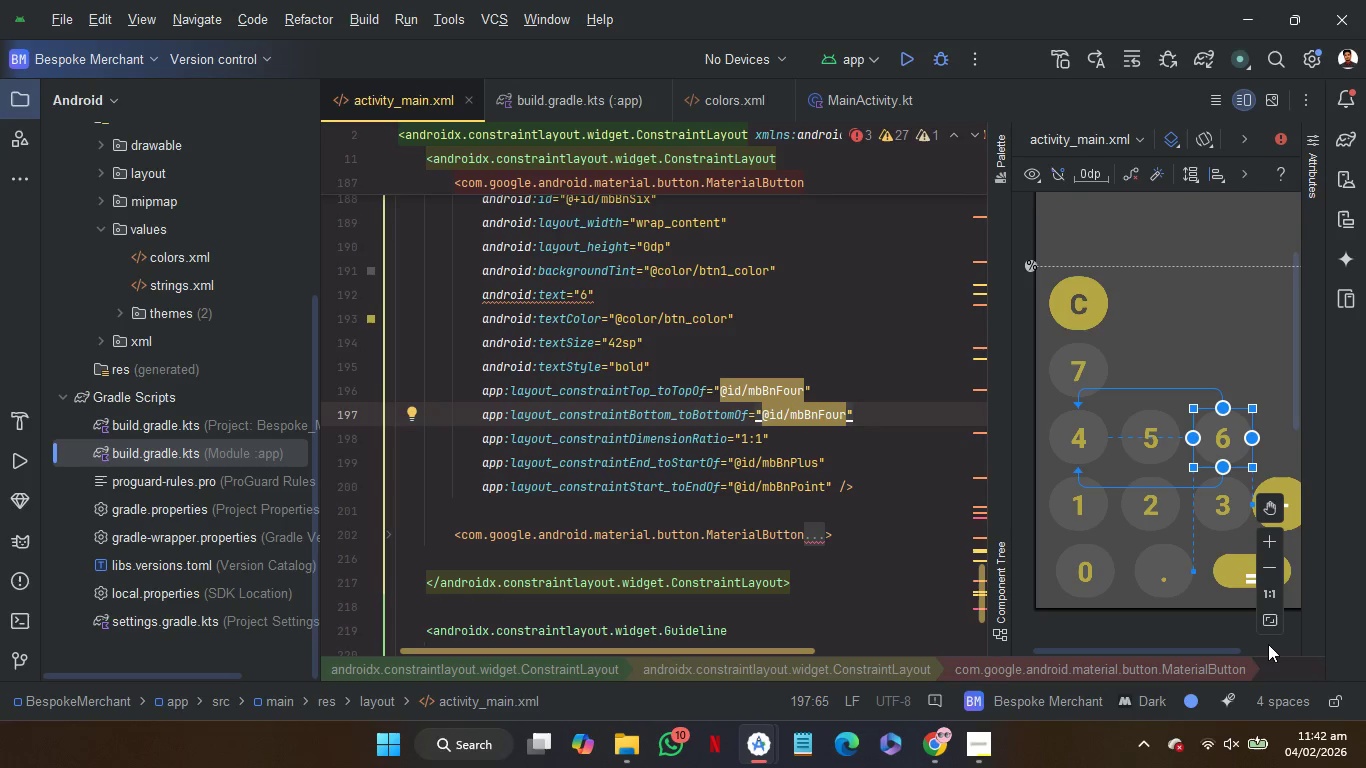 
left_click([1263, 563])
 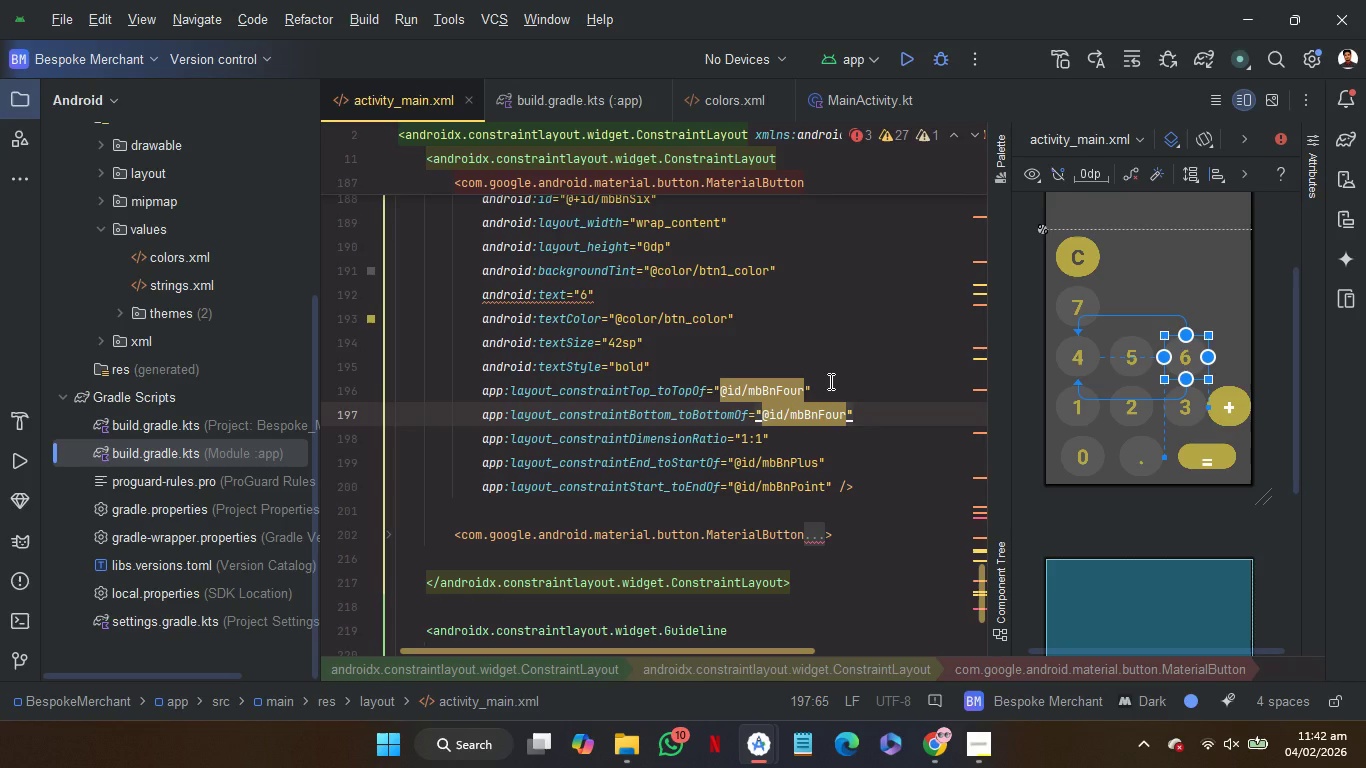 
scroll: coordinate [829, 381], scroll_direction: up, amount: 1.0
 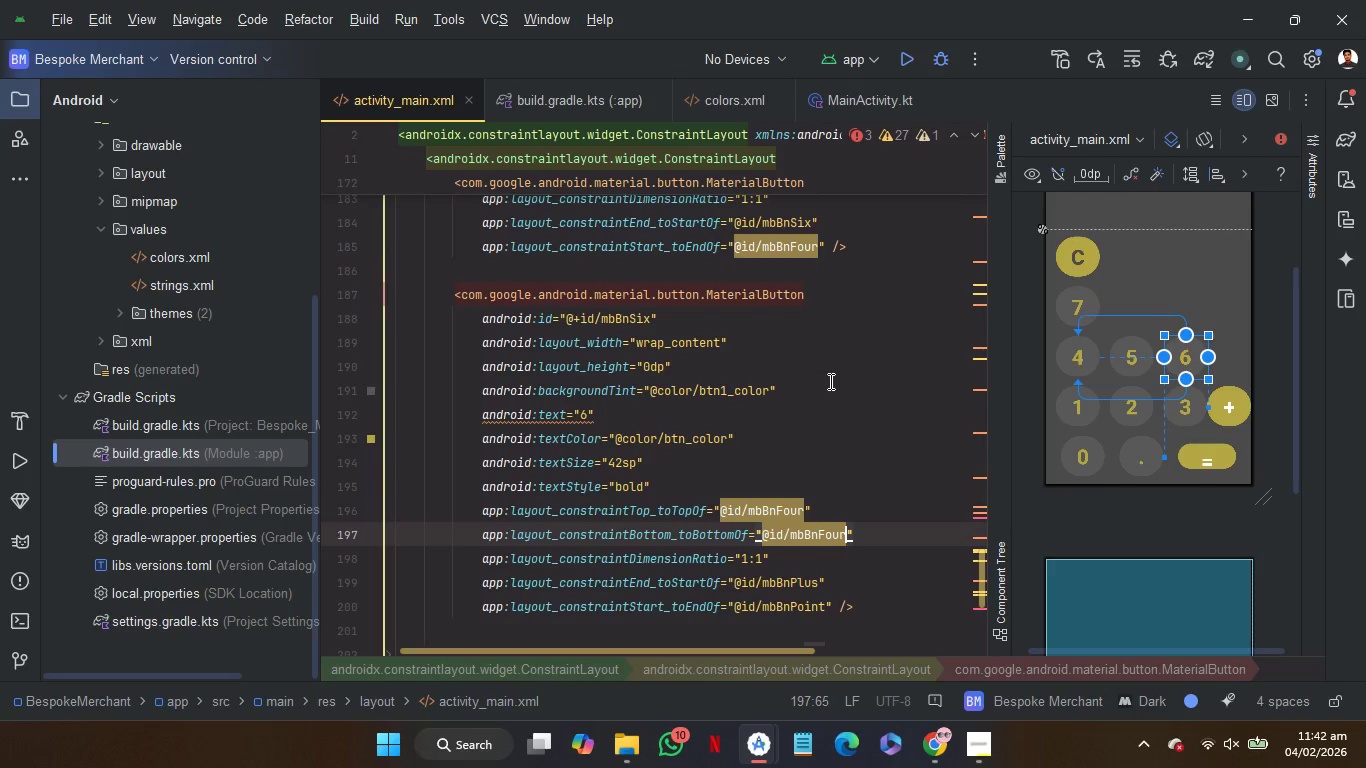 
scroll: coordinate [829, 381], scroll_direction: none, amount: 0.0
 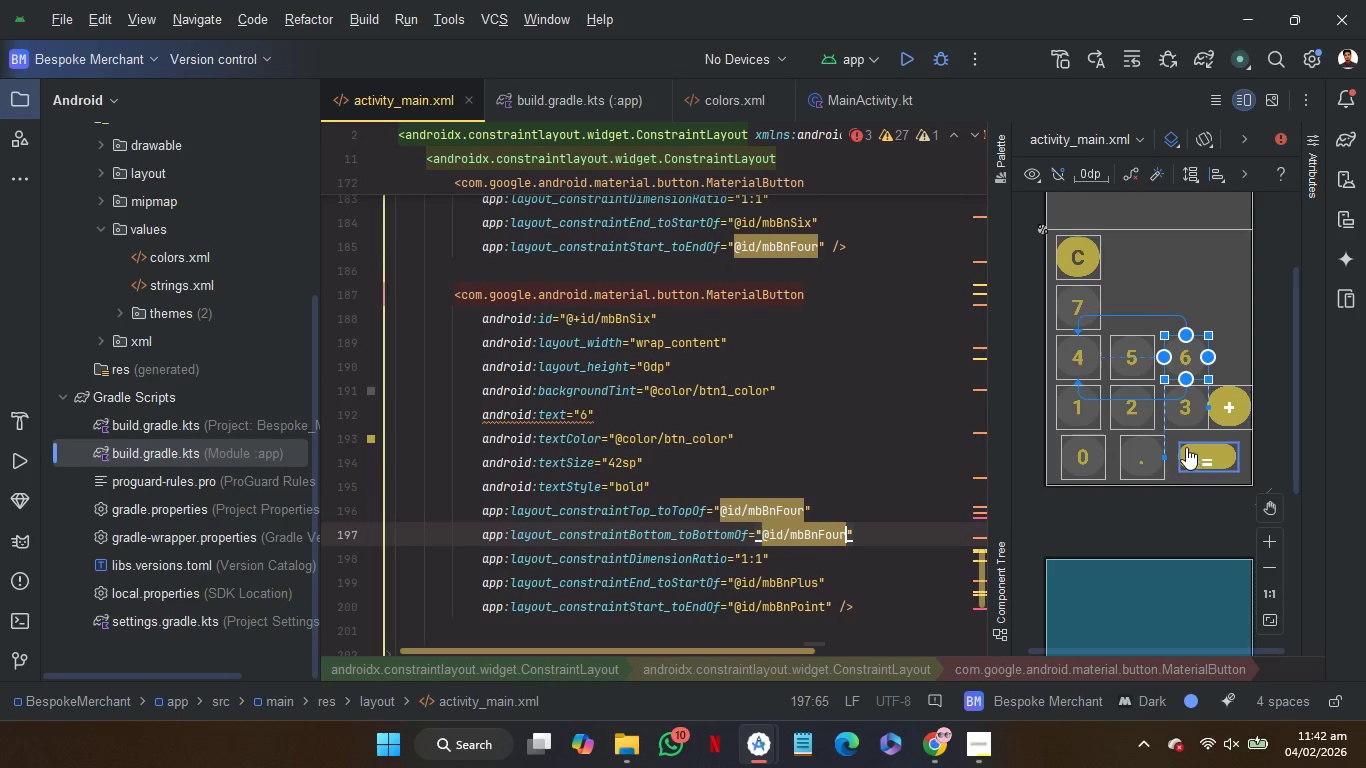 
mouse_move([733, 437])
 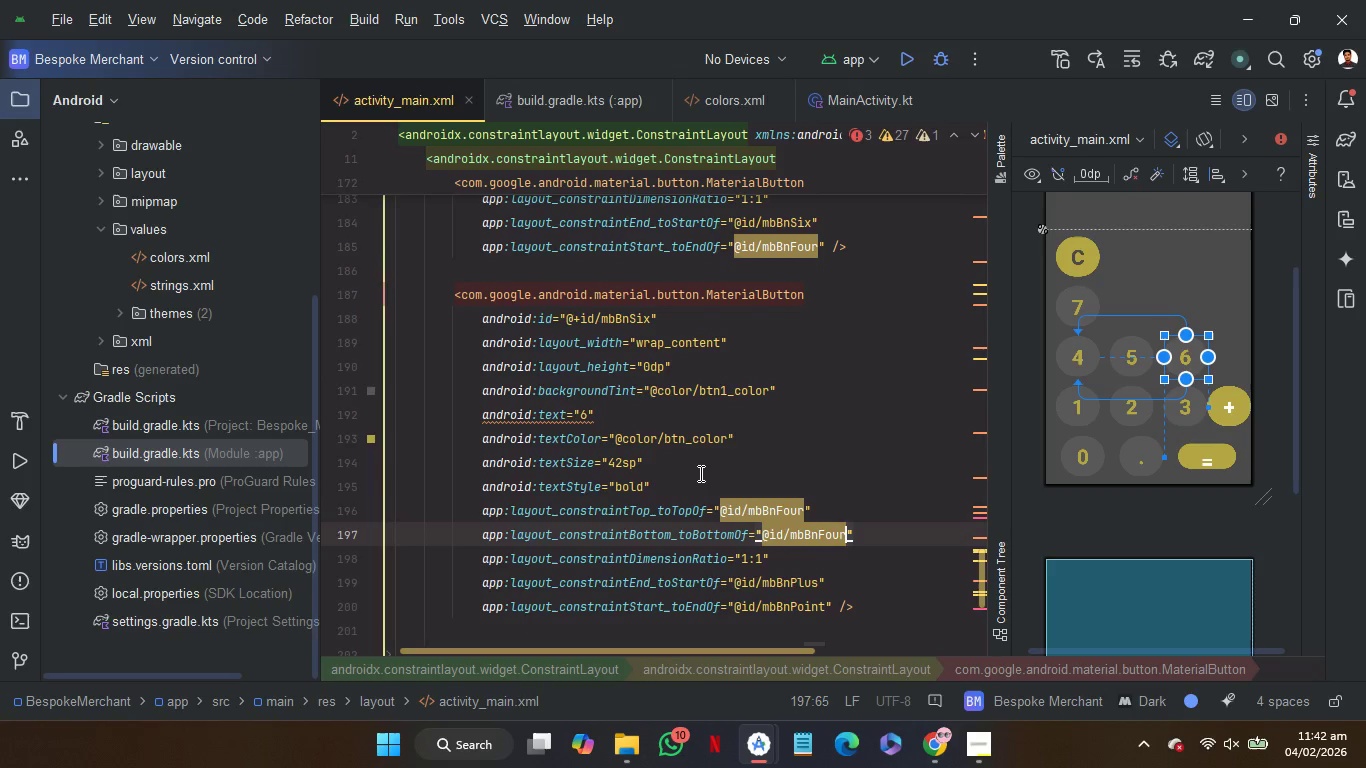 
scroll: coordinate [699, 473], scroll_direction: up, amount: 2.0
 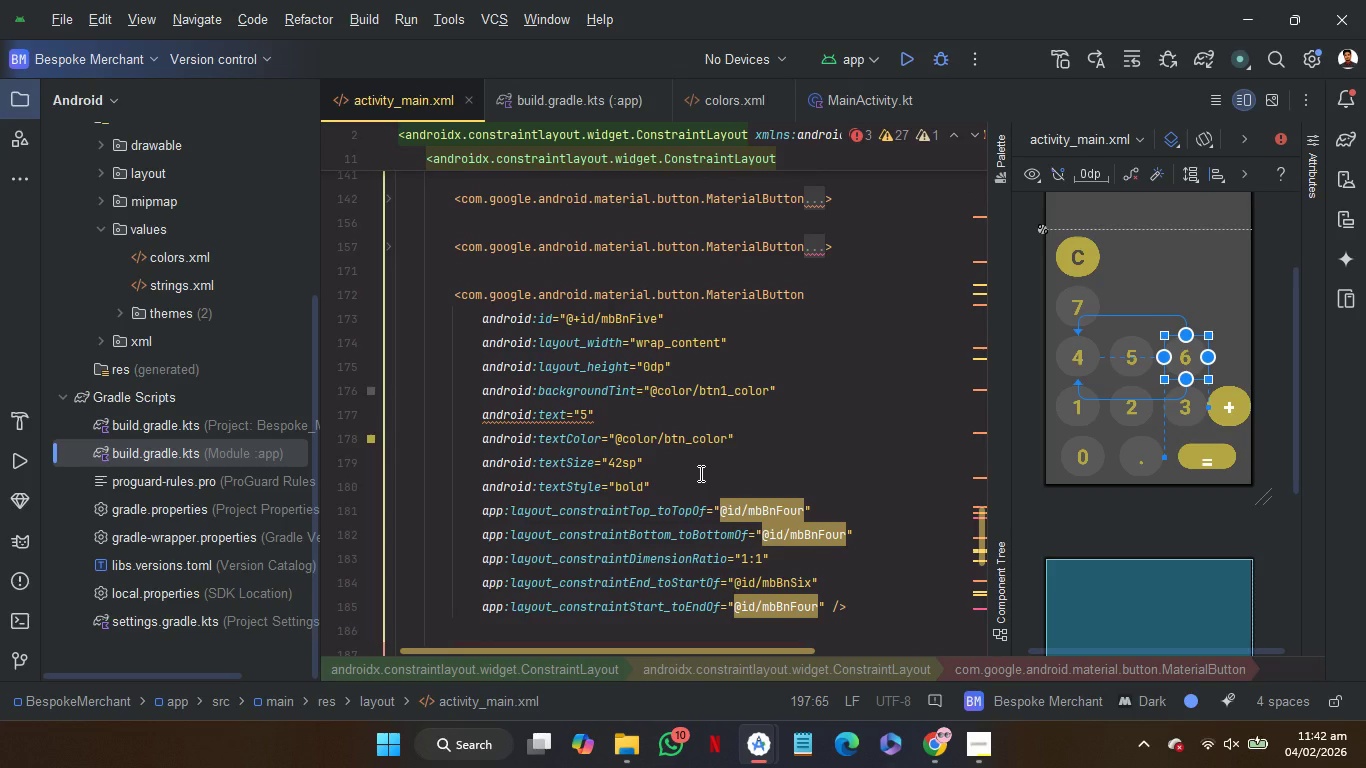 
scroll: coordinate [699, 473], scroll_direction: down, amount: 3.0
 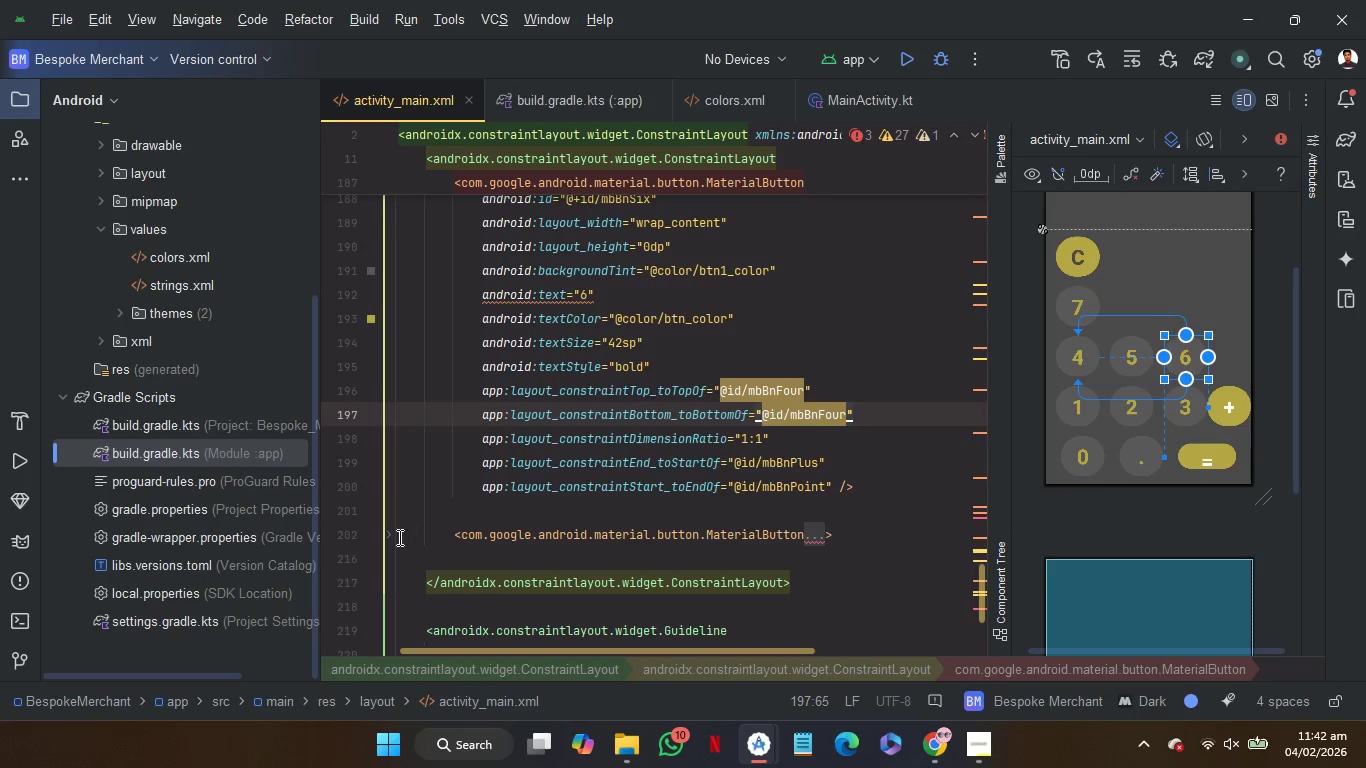 
left_click([391, 538])
 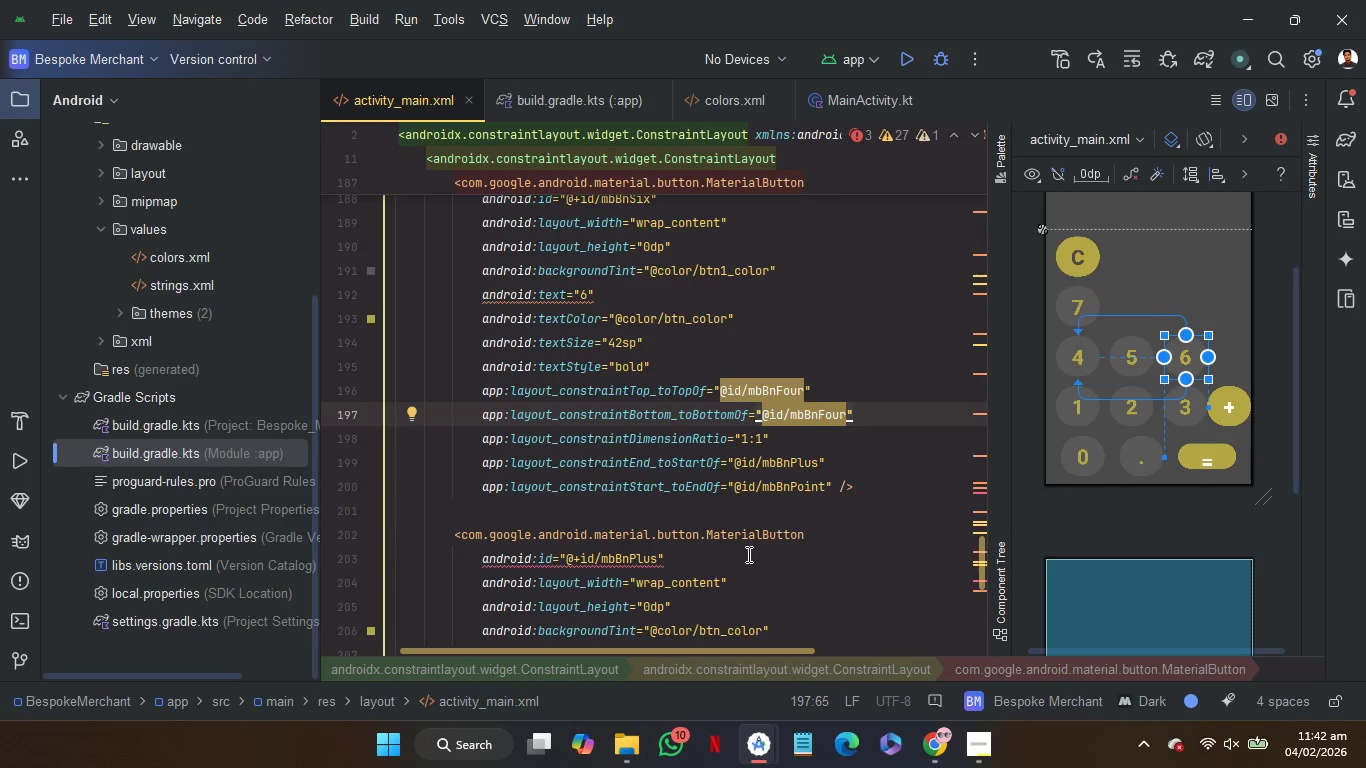 
scroll: coordinate [747, 554], scroll_direction: down, amount: 1.0
 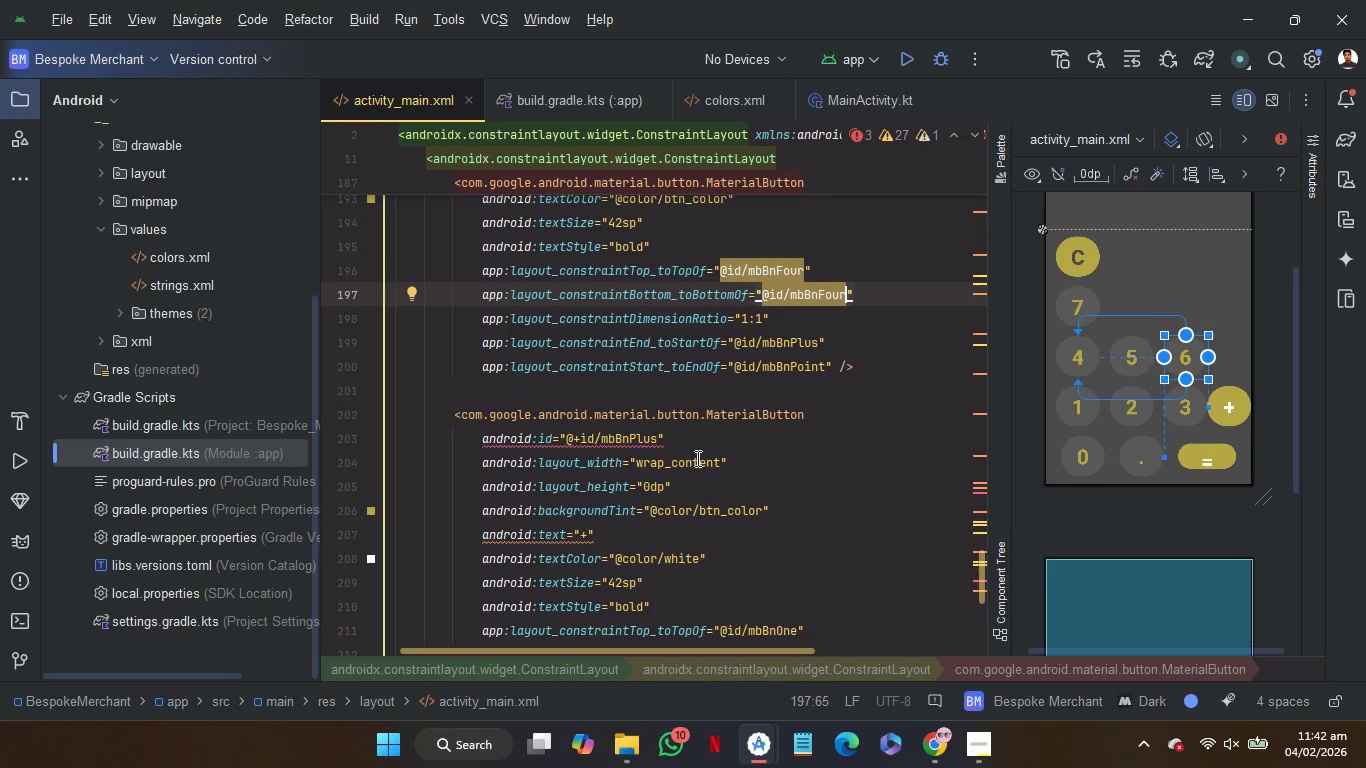 
wait(5.07)
 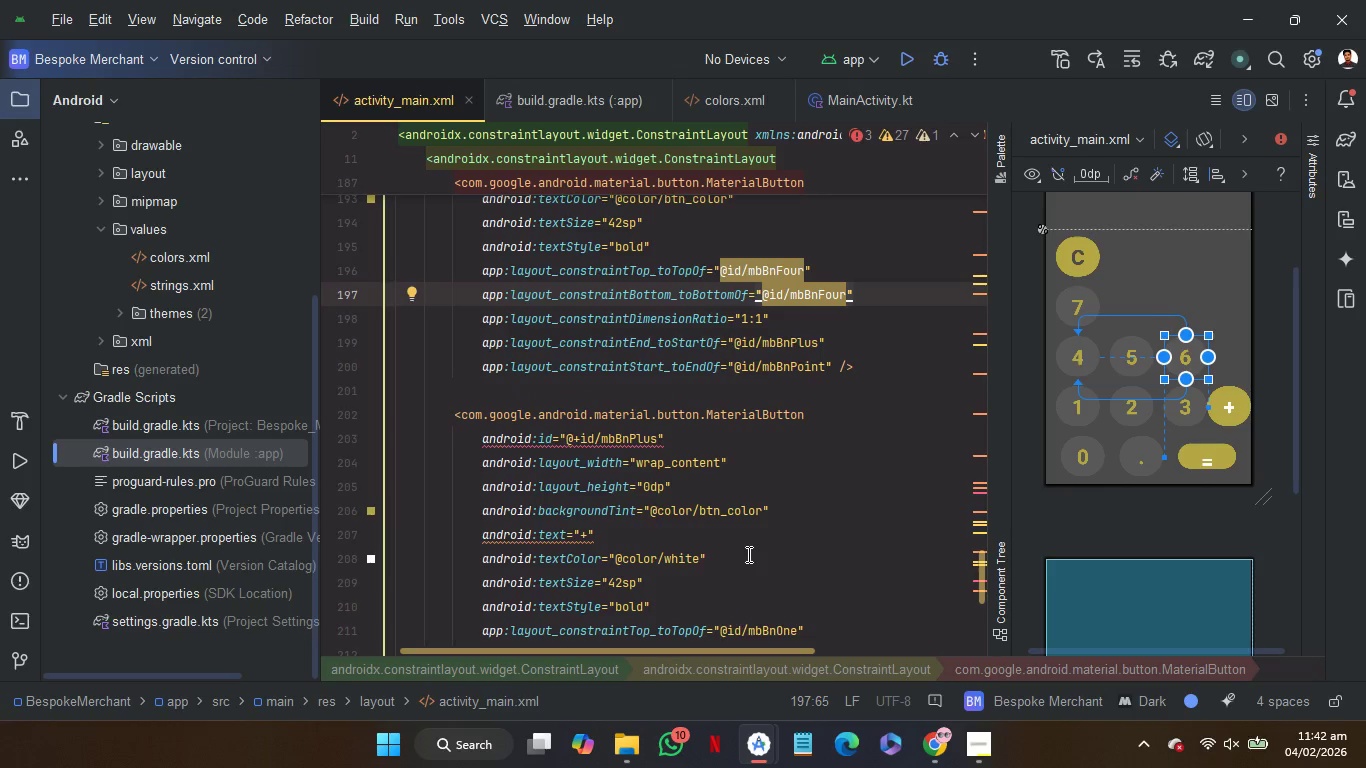 
left_click([928, 746])
 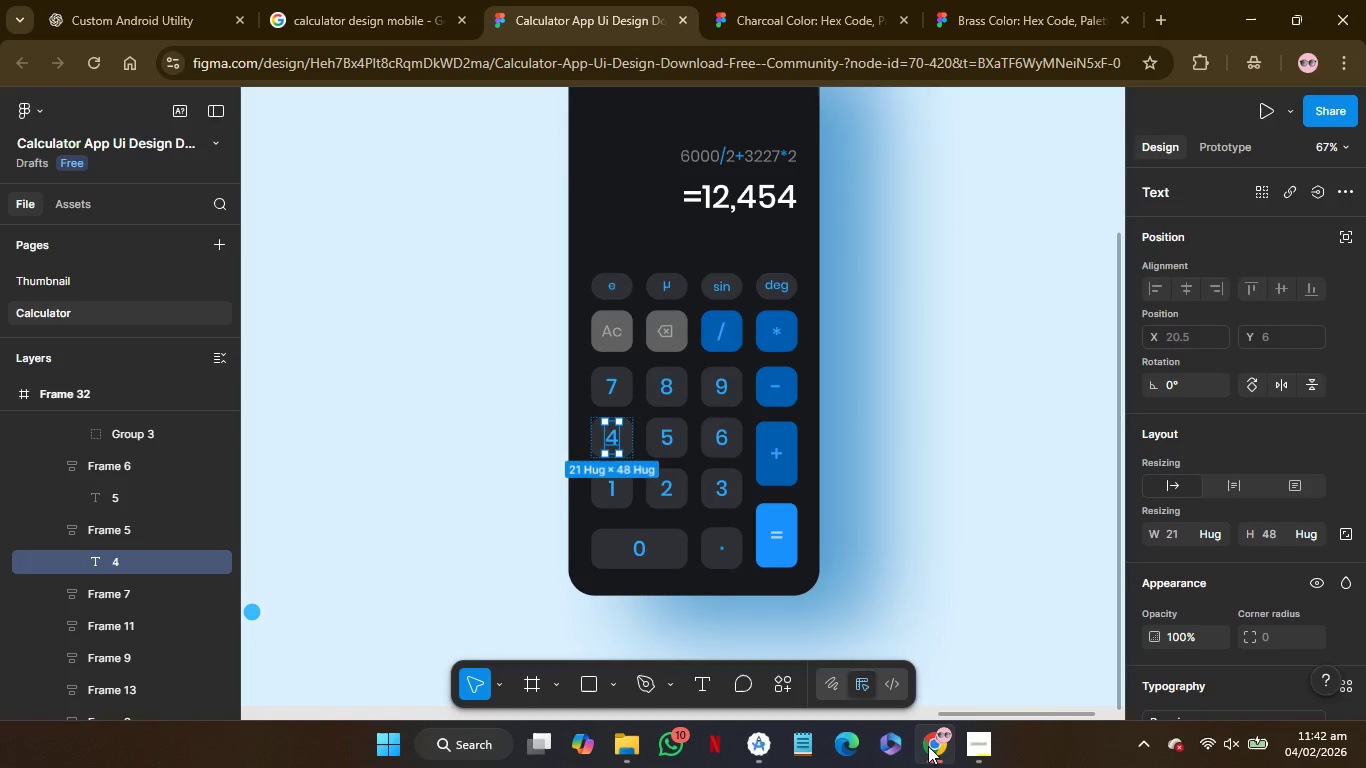 
left_click([928, 746])
 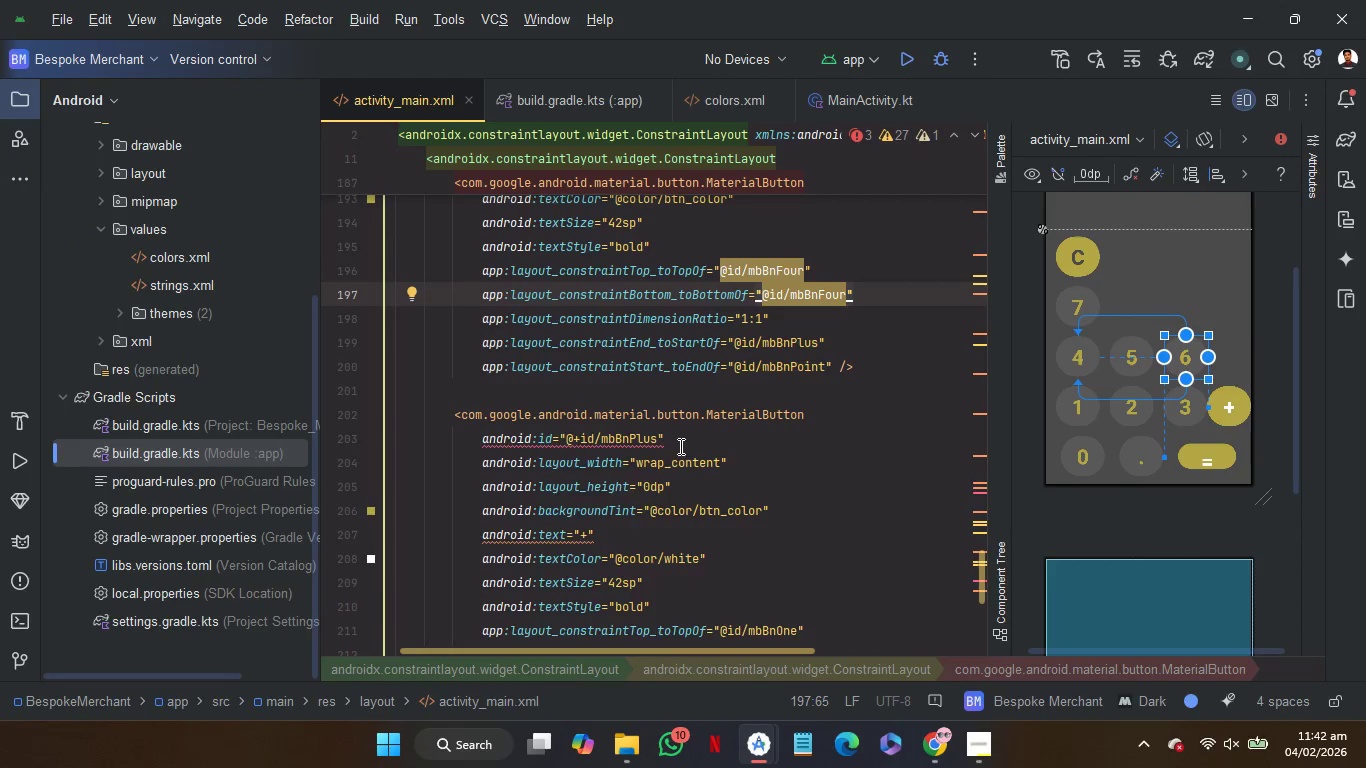 
left_click([679, 440])
 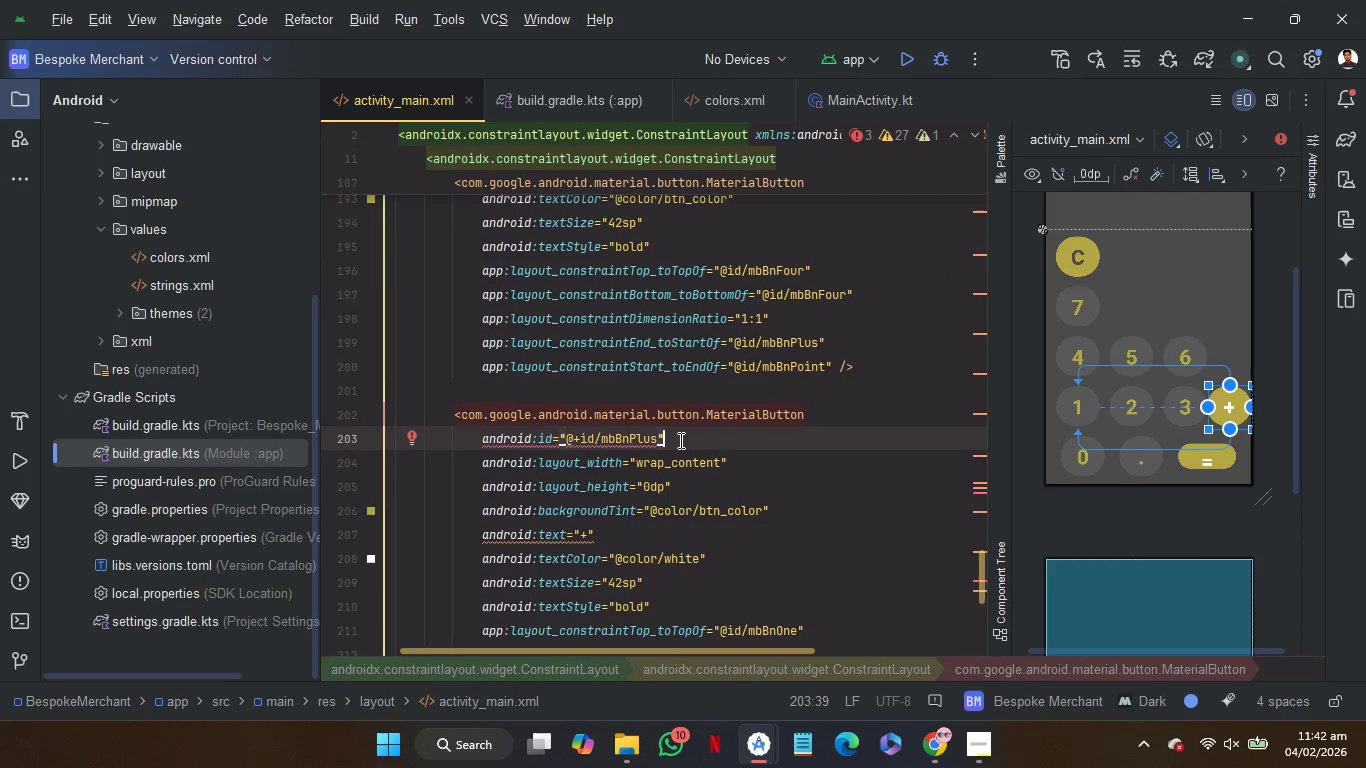 
key(ArrowLeft)
 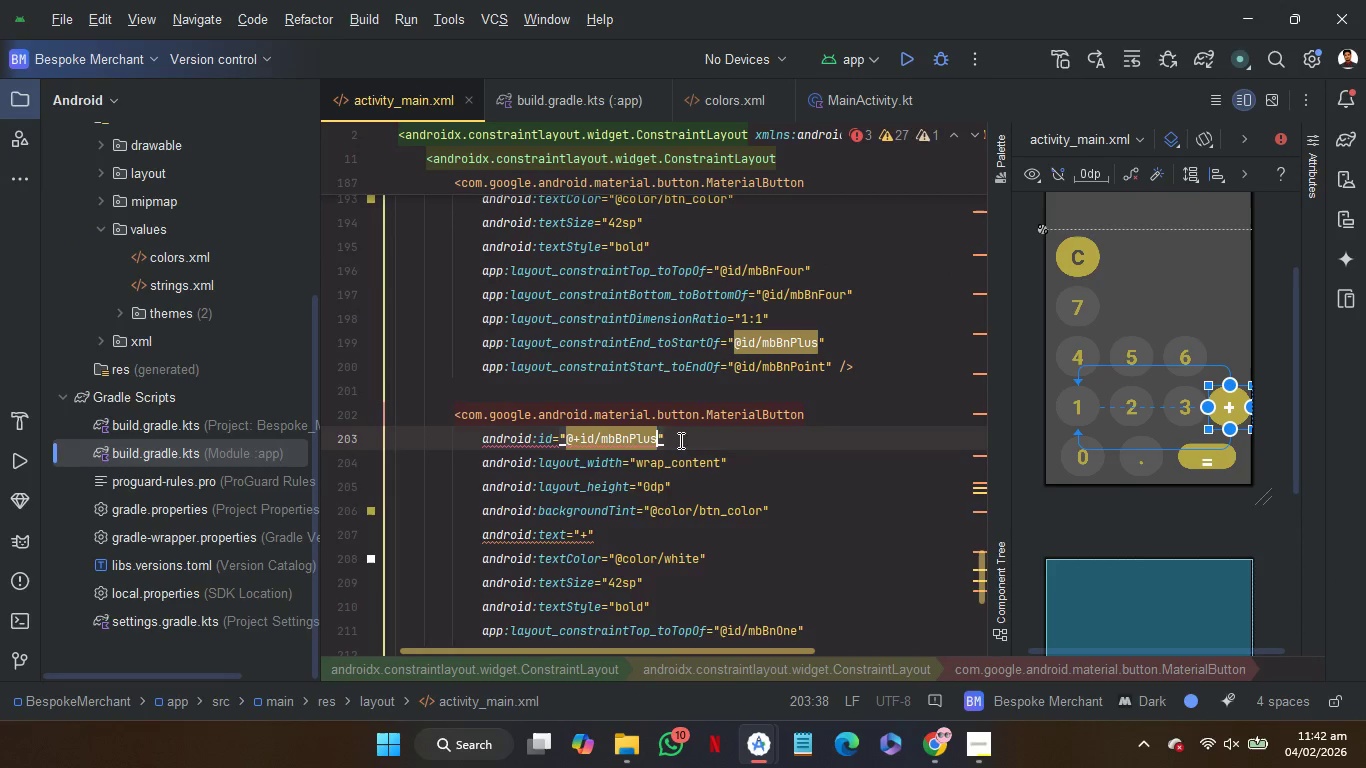 
key(Backspace)
key(Backspace)
key(Backspace)
key(Backspace)
type(Minus)
 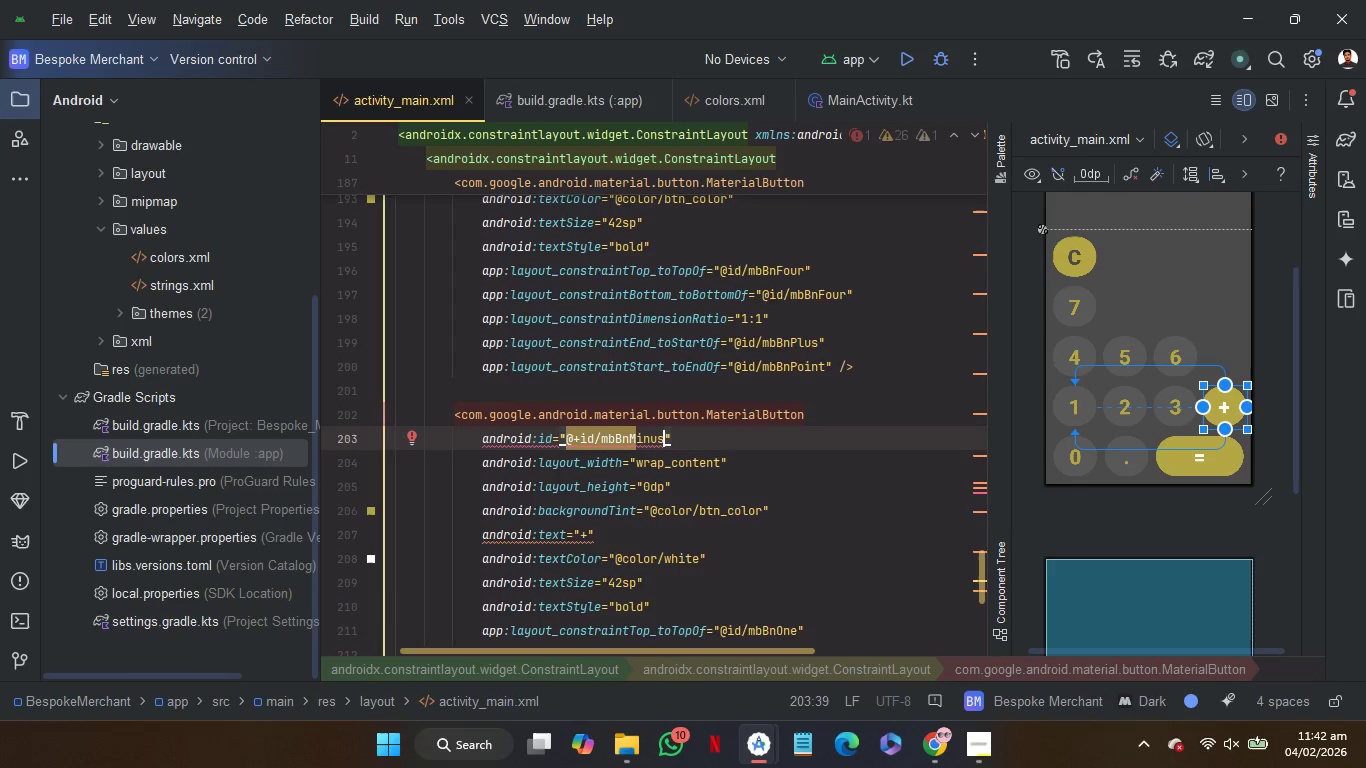 
left_click([635, 529])
 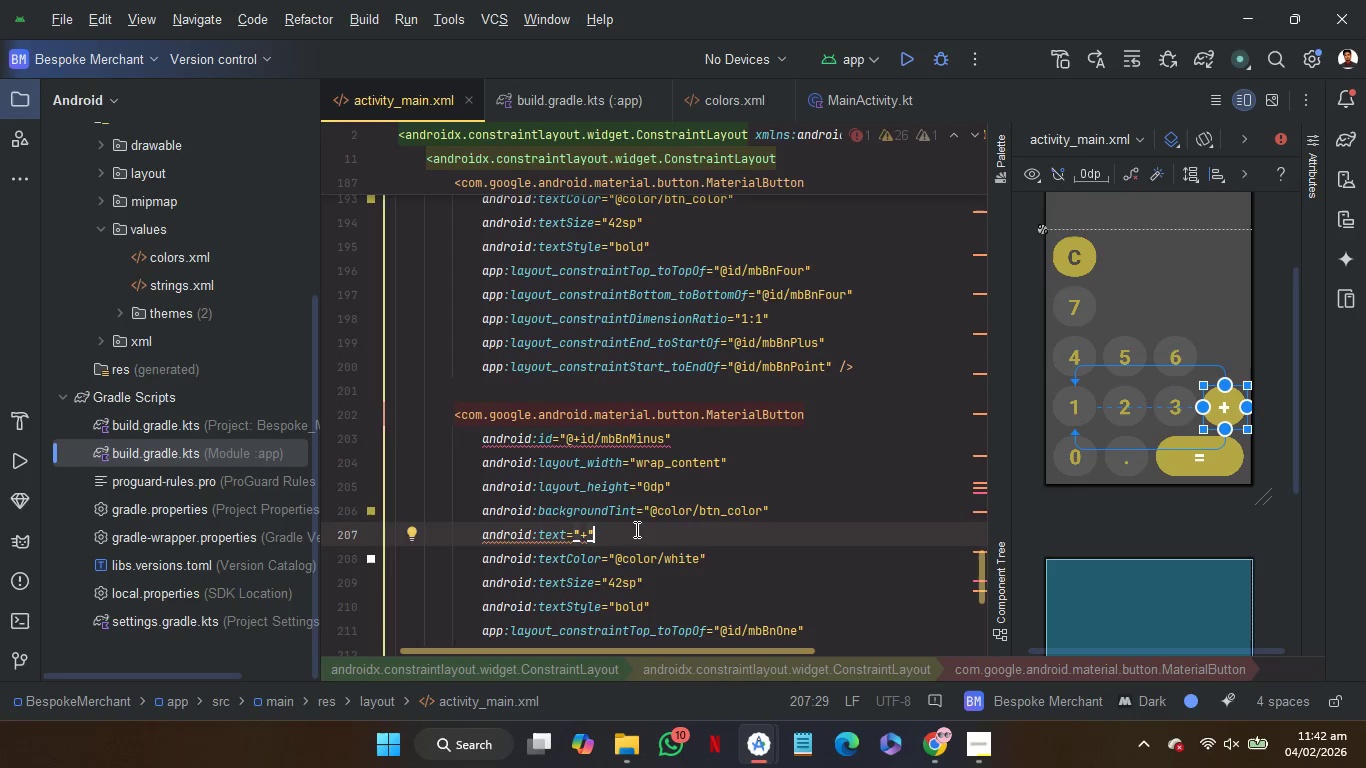 
key(ArrowLeft)
 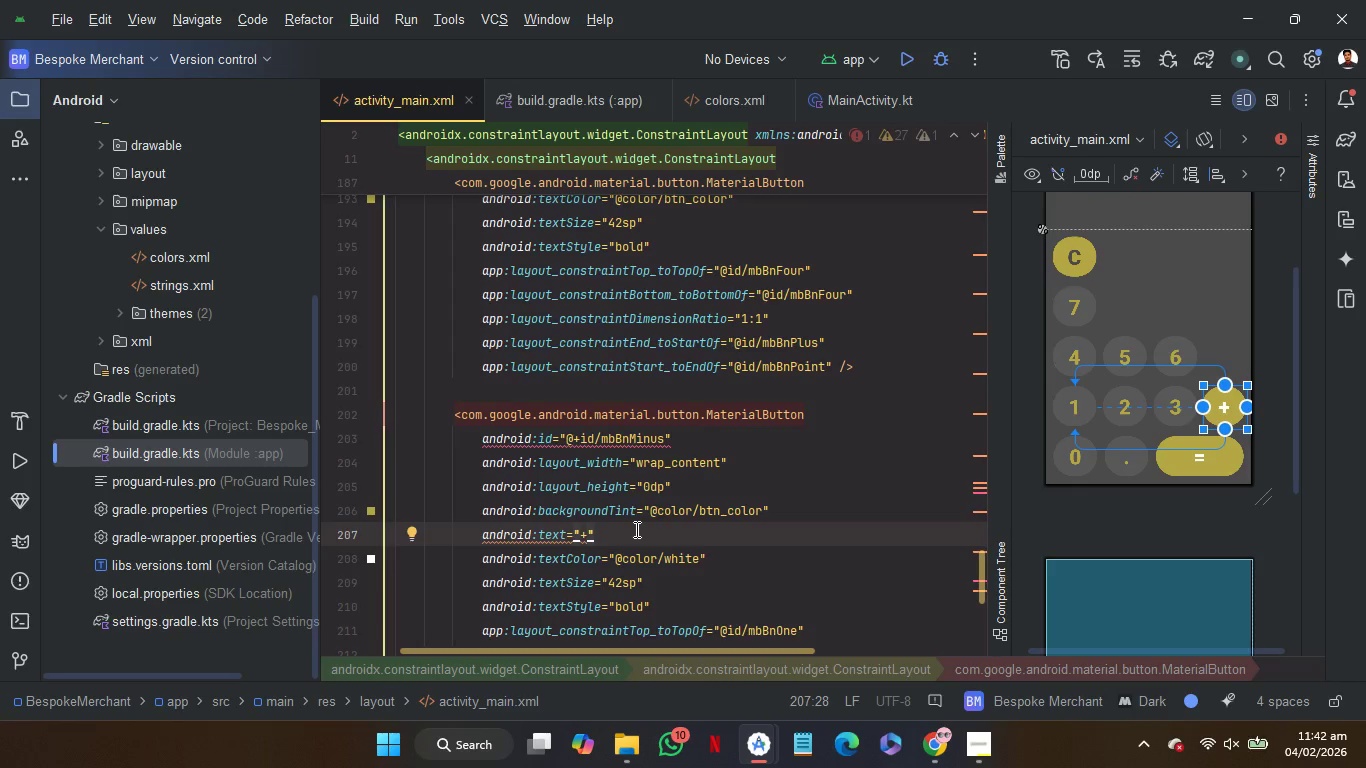 
key(Backspace)
 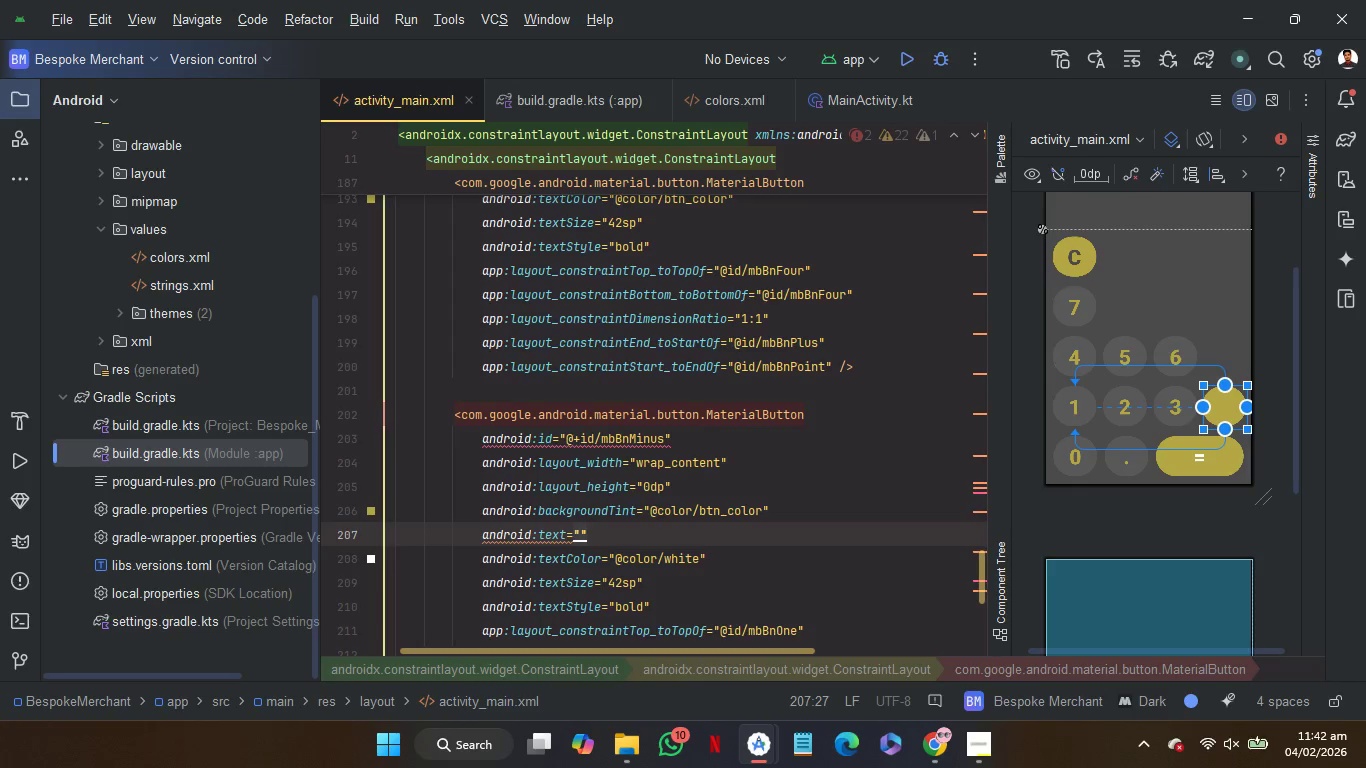 
key(Minus)
 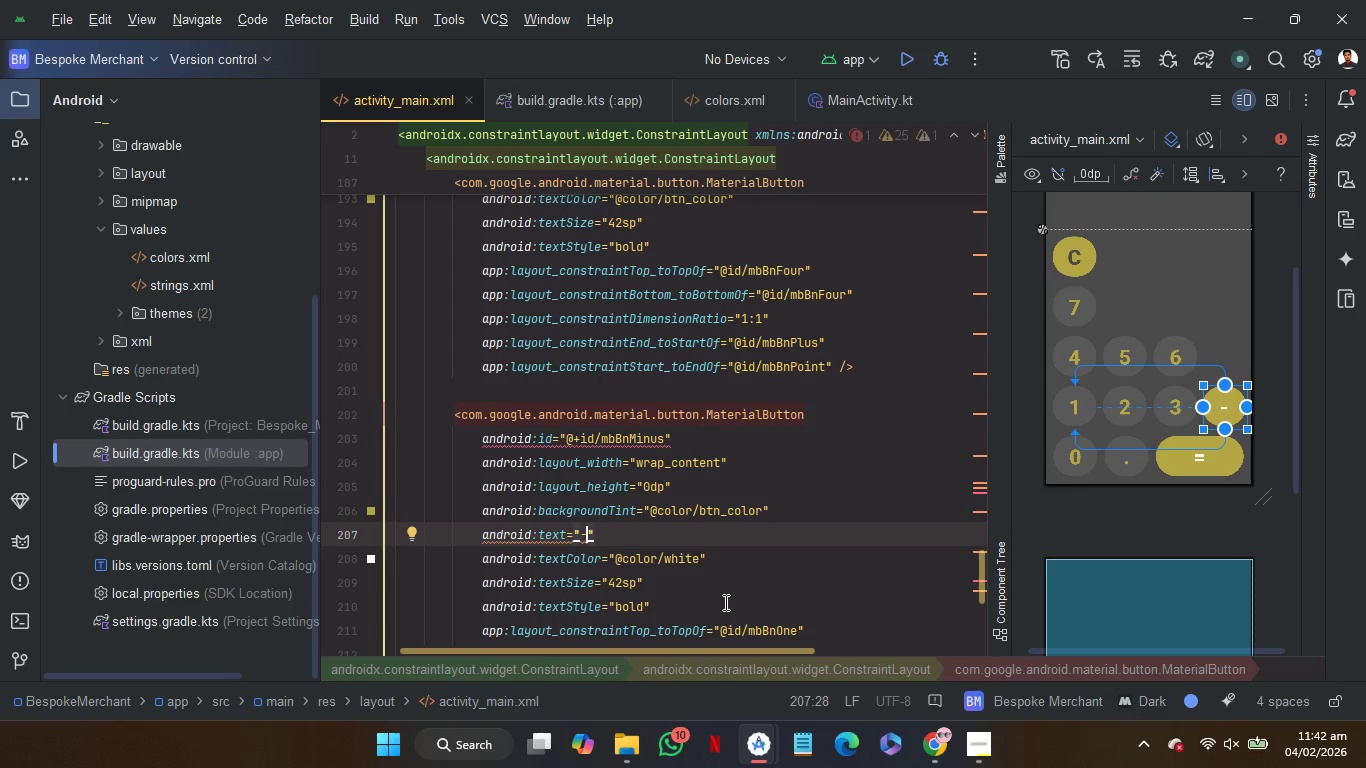 
scroll: coordinate [724, 598], scroll_direction: down, amount: 3.0
 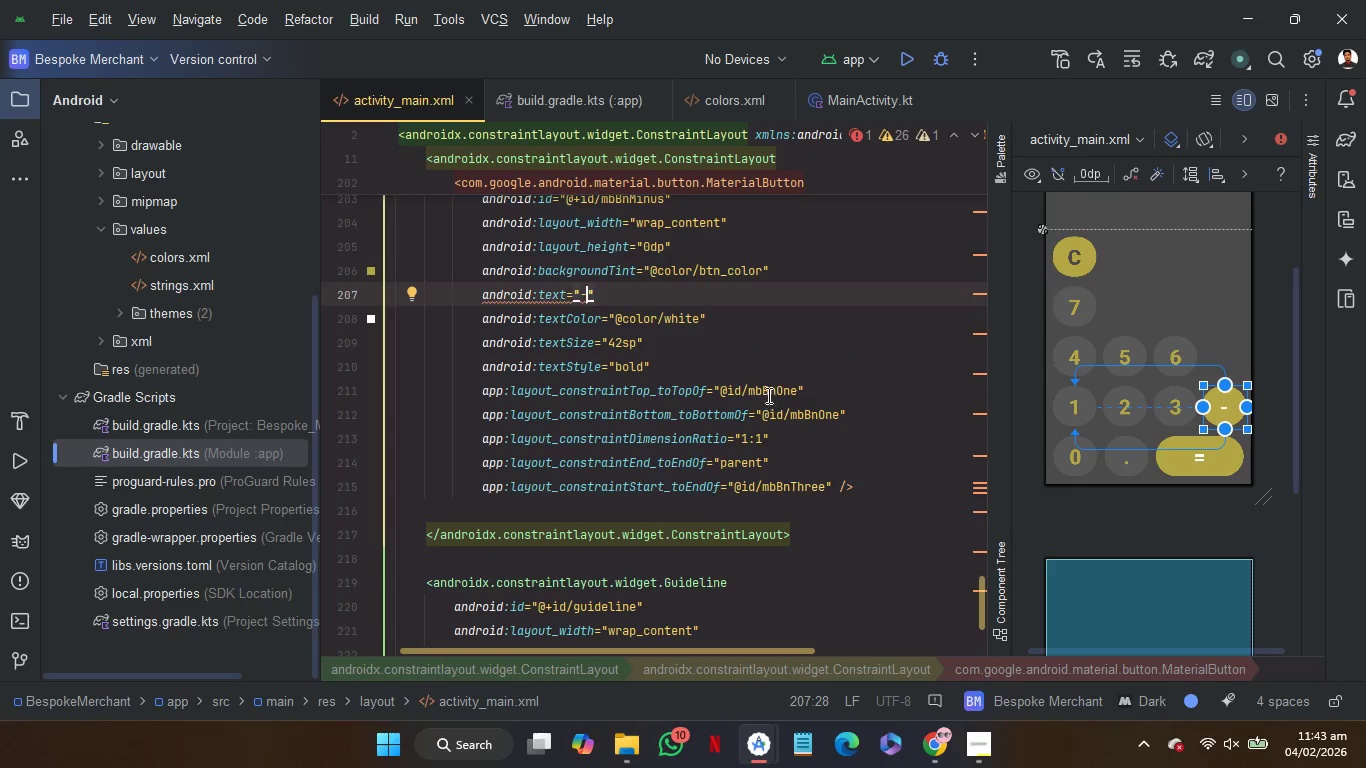 
double_click([767, 390])
 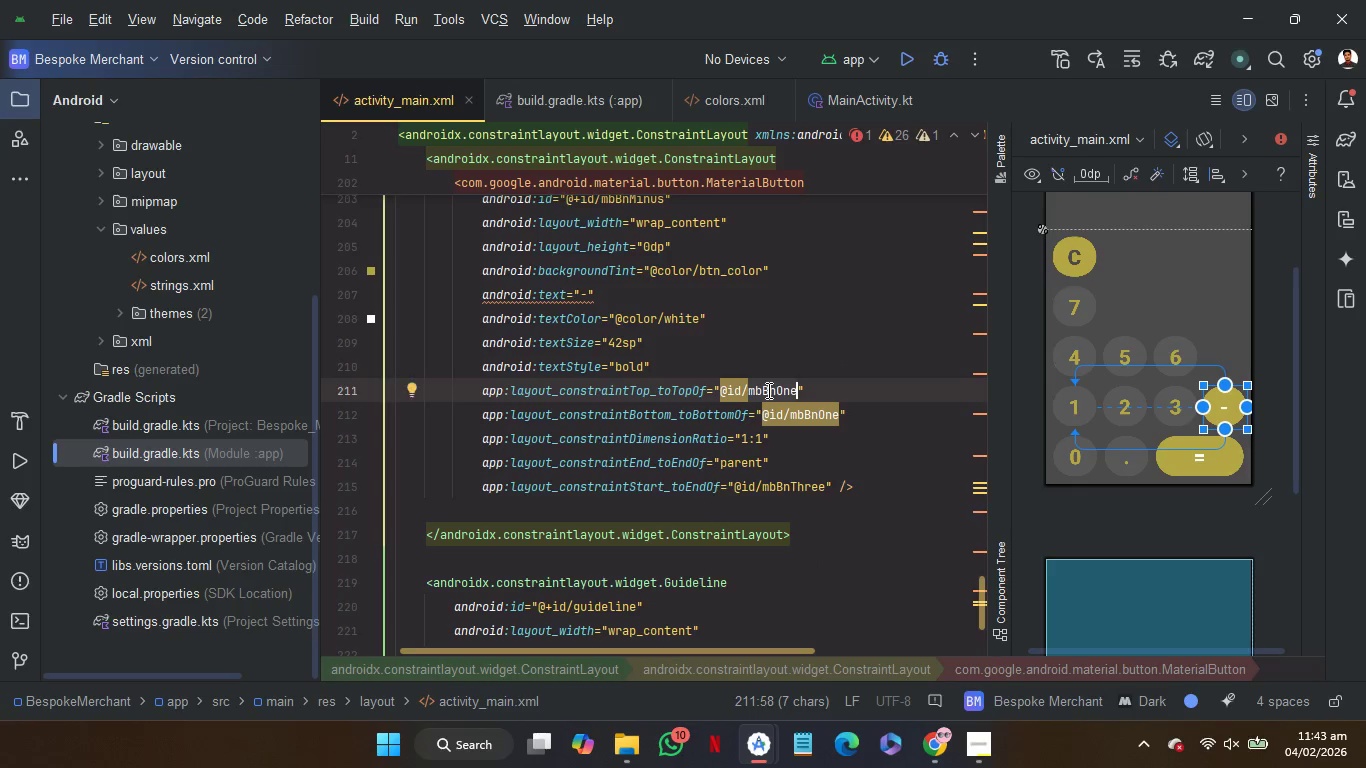 
key(F)
 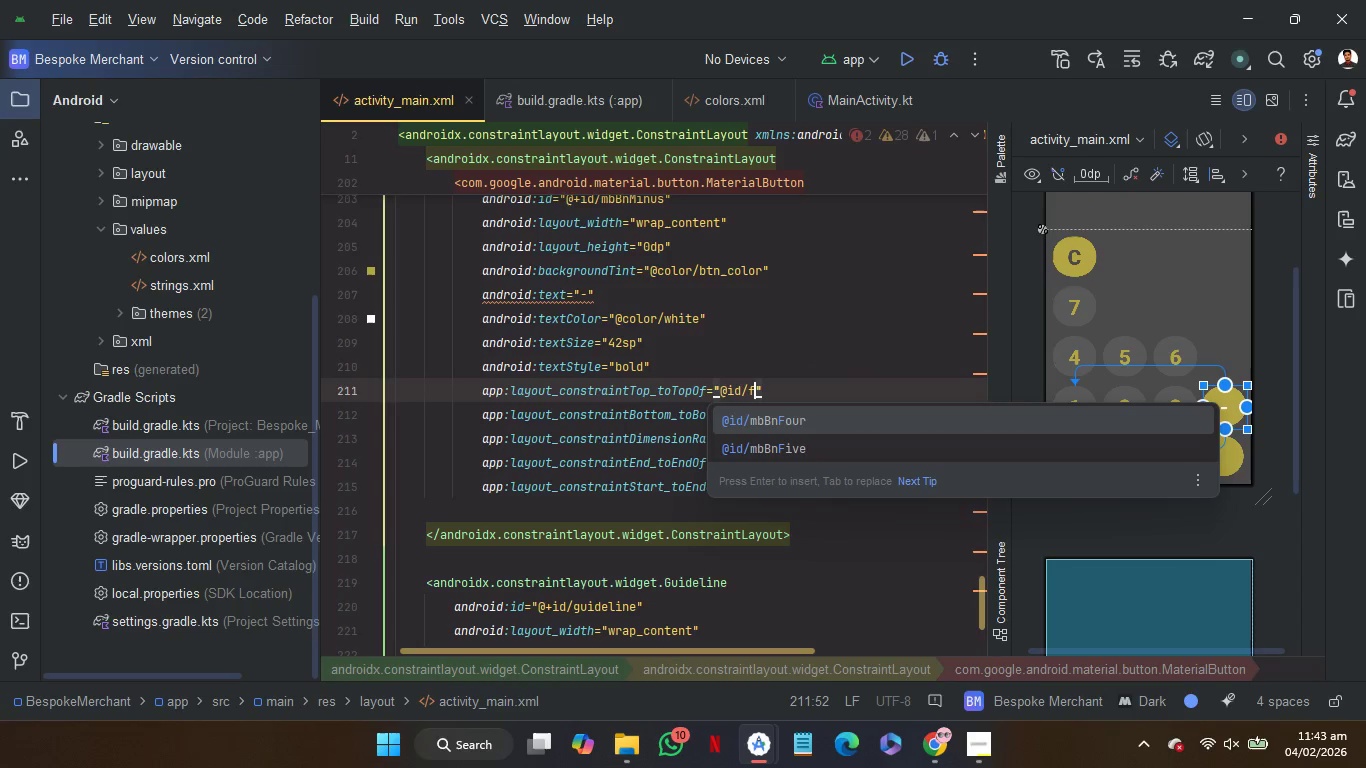 
key(Enter)
 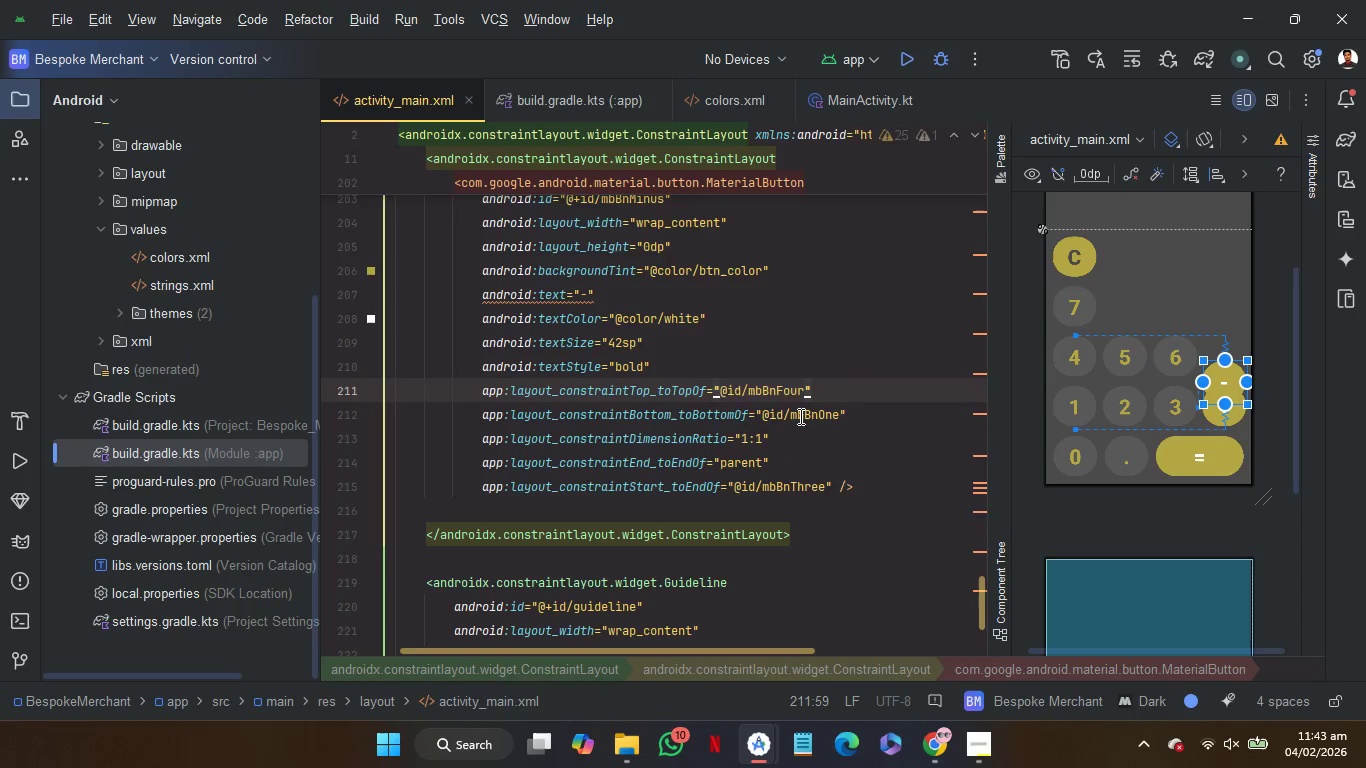 
double_click([799, 417])
 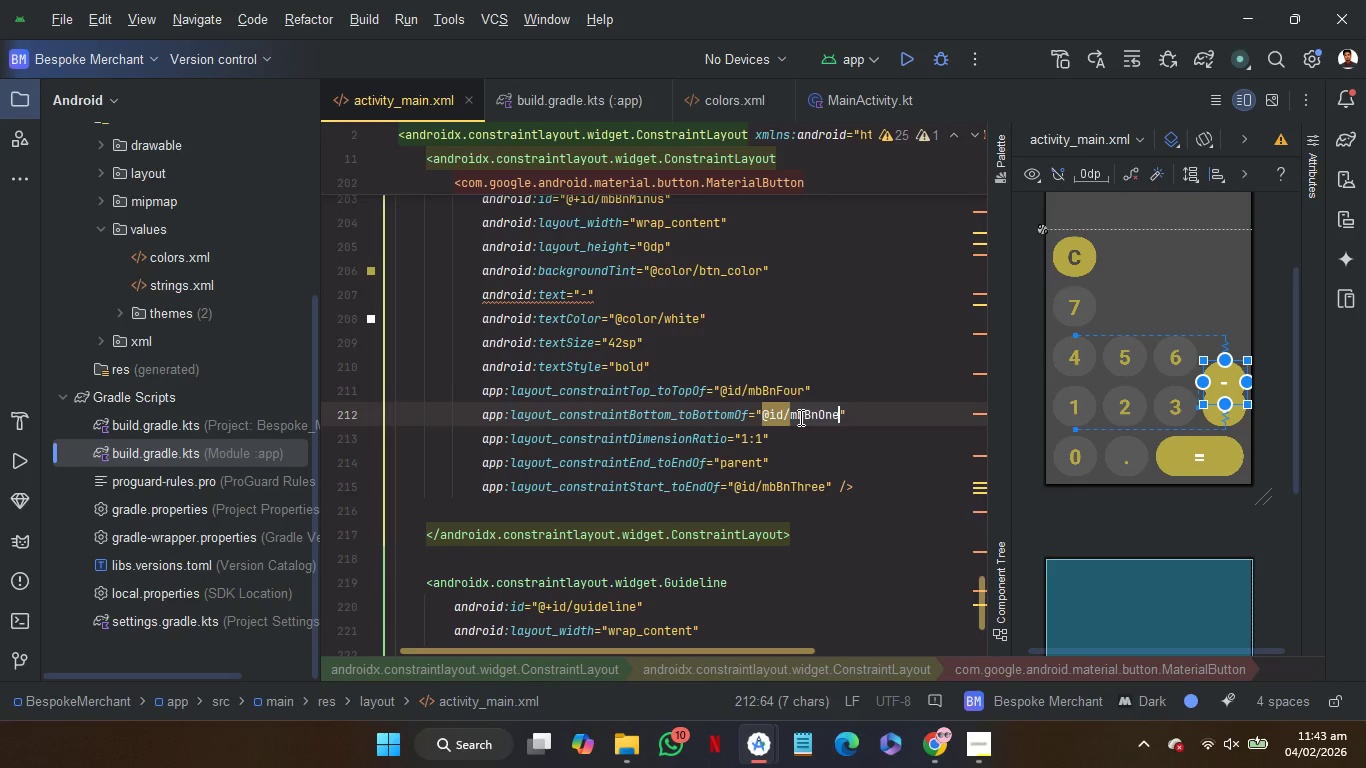 
type(fo)
key(Backspace)
 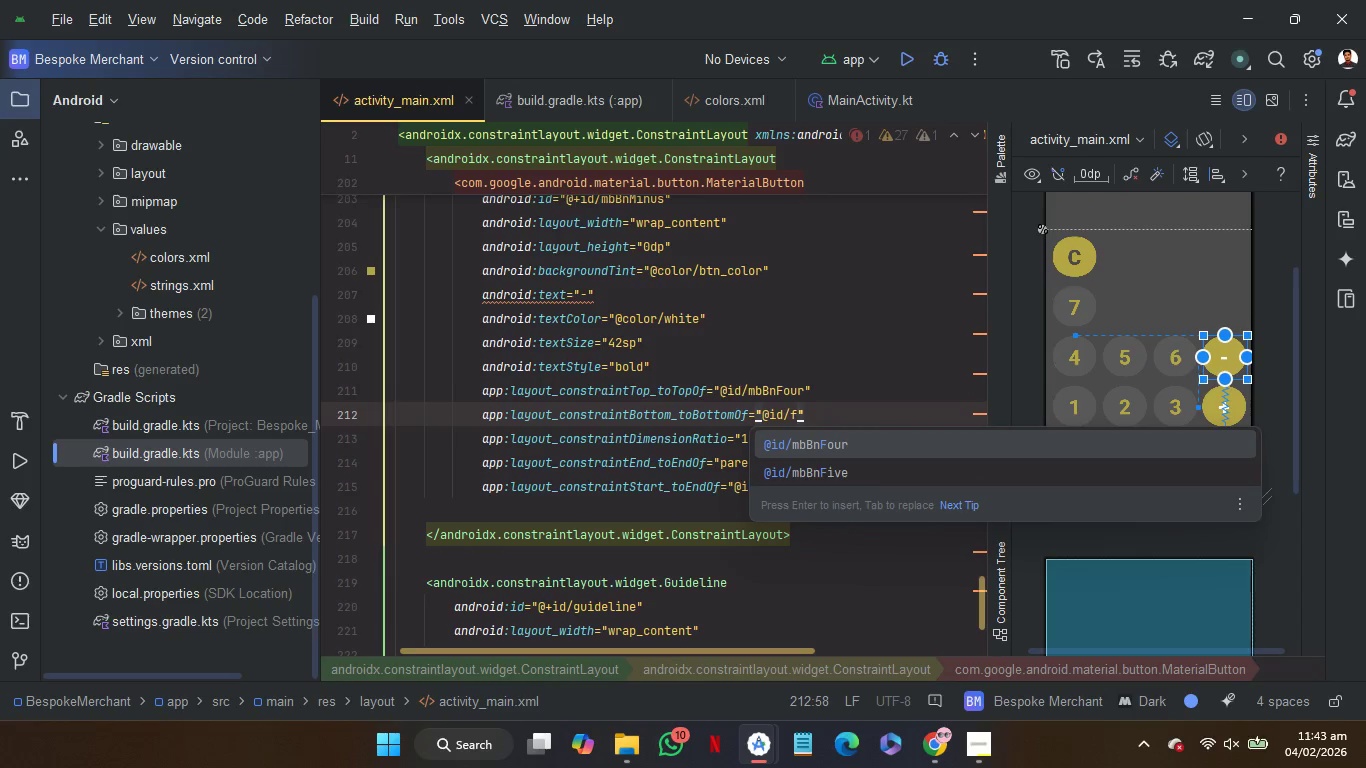 
key(Enter)
 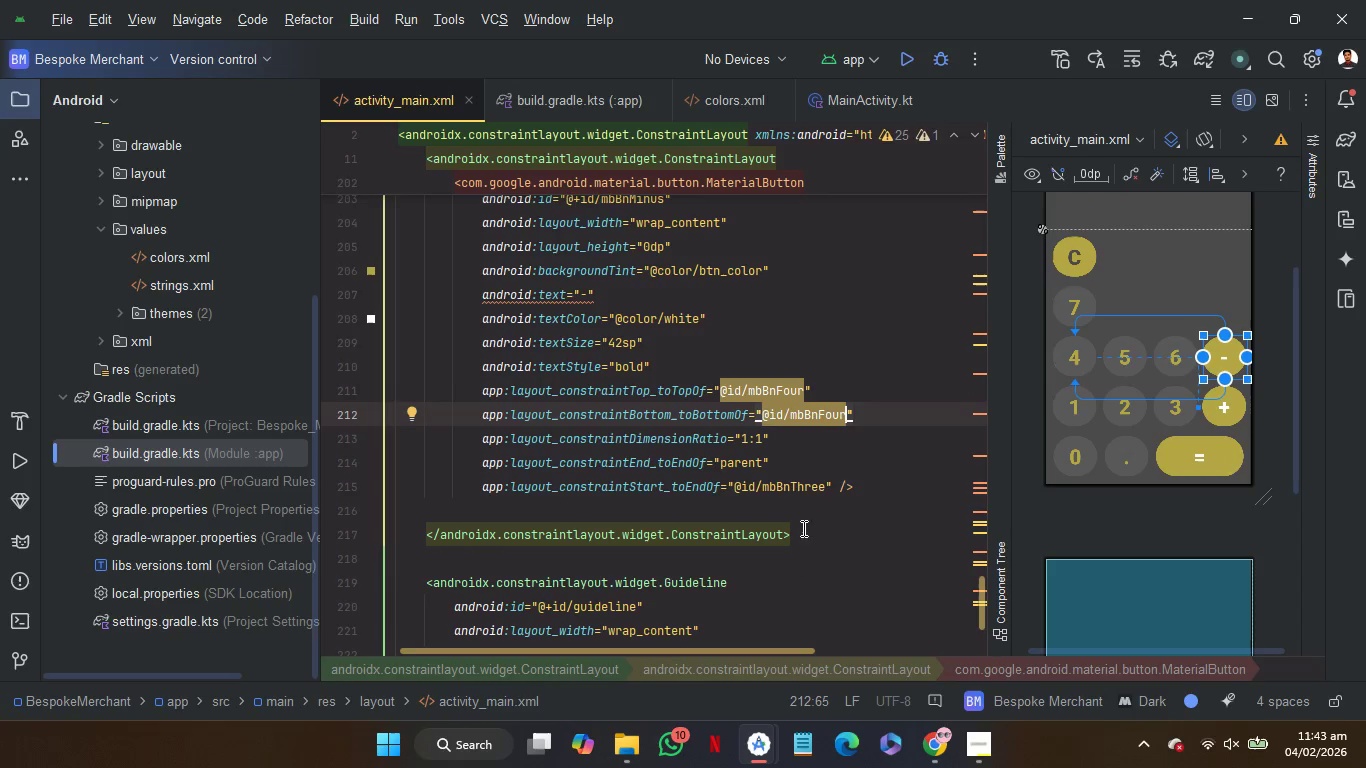 
left_click([790, 513])
 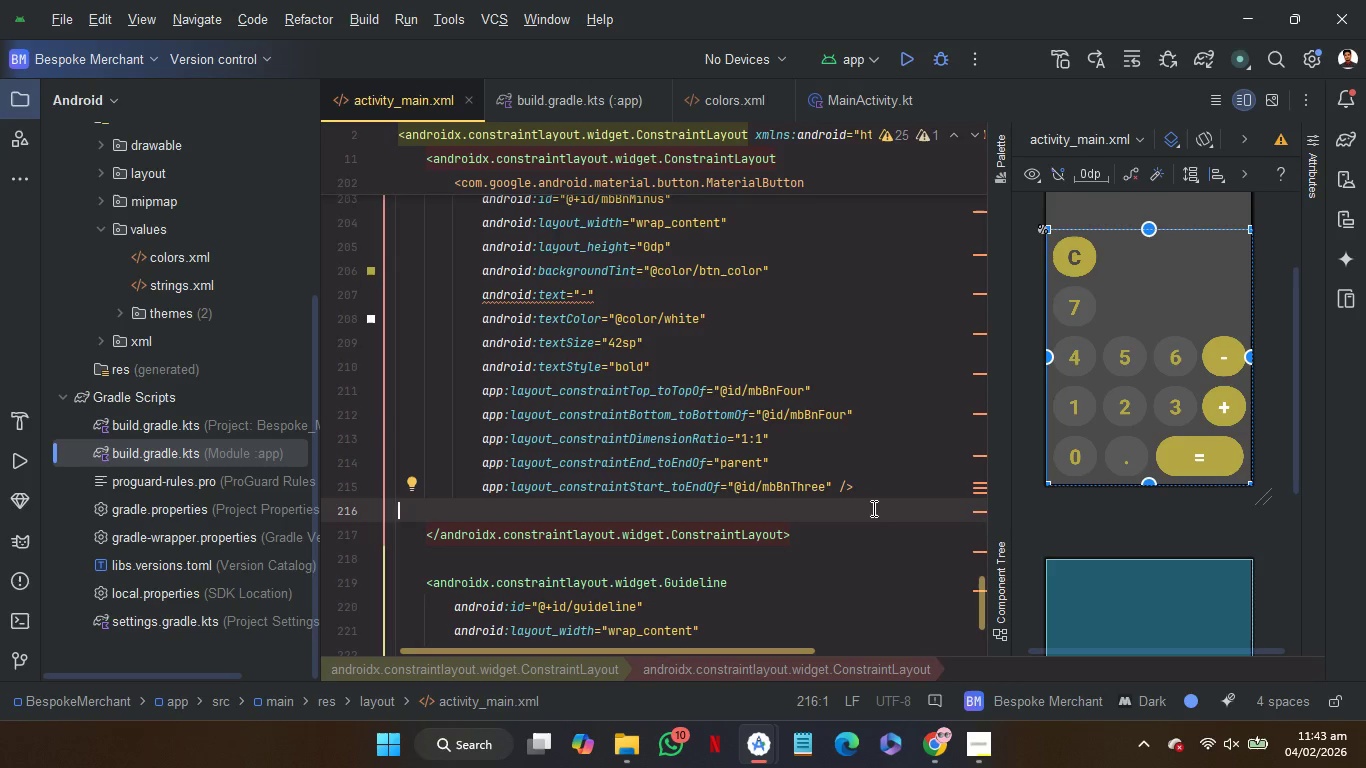 
wait(10.78)
 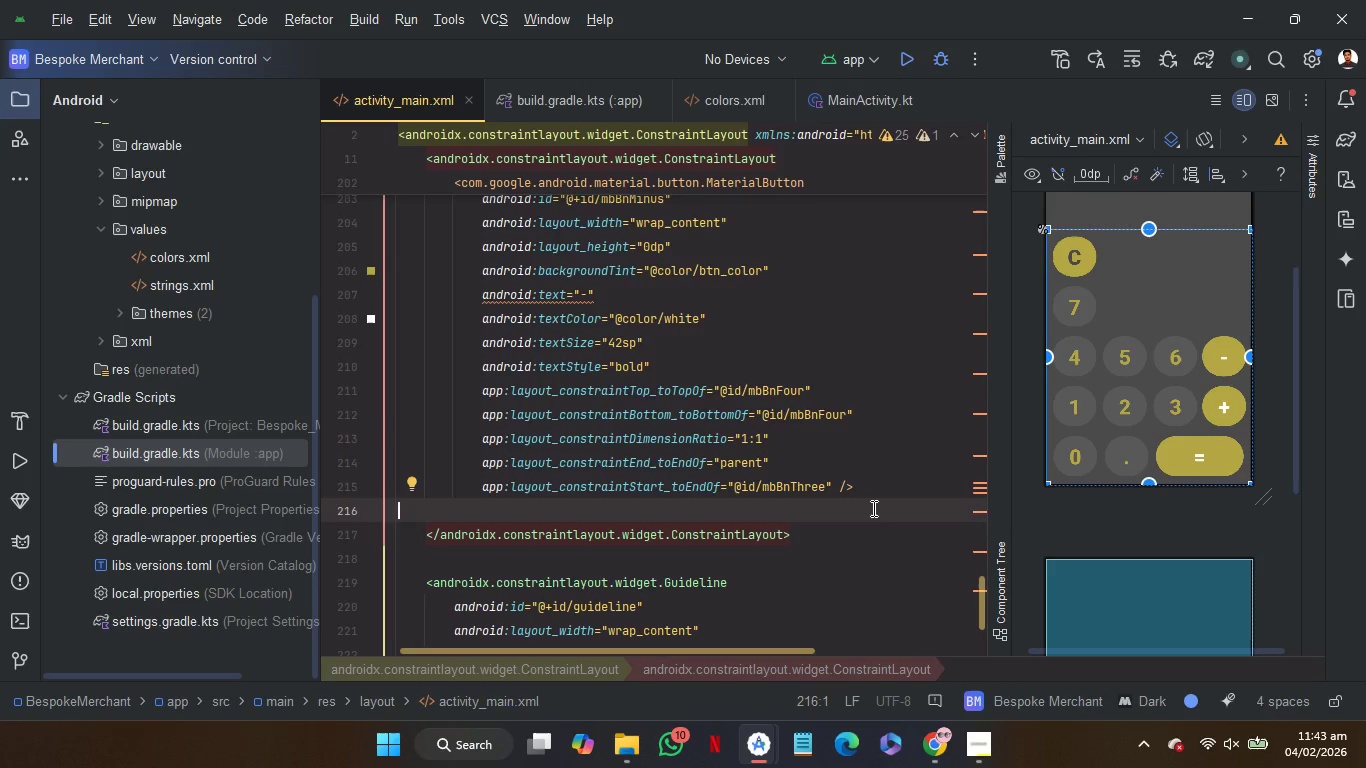 
scroll: coordinate [872, 508], scroll_direction: up, amount: 1.0
 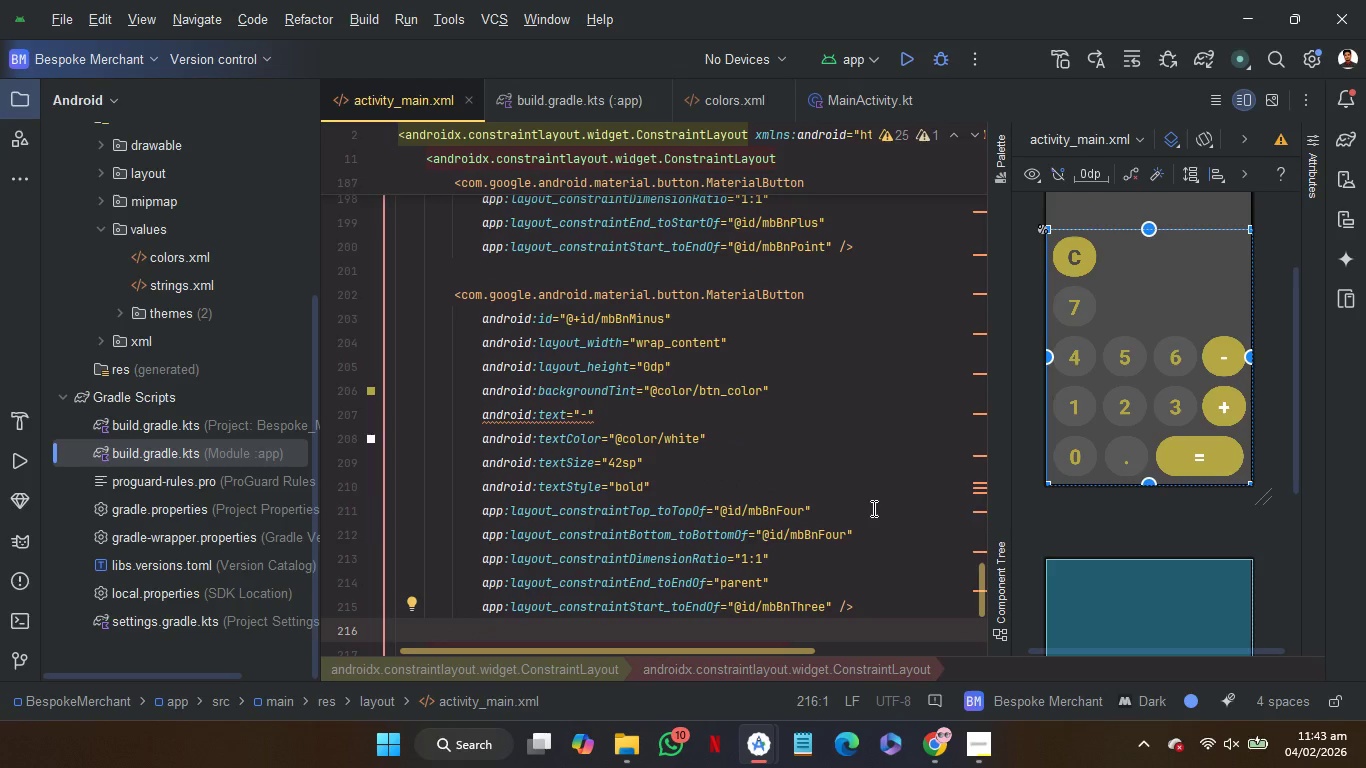 
scroll: coordinate [872, 508], scroll_direction: none, amount: 0.0
 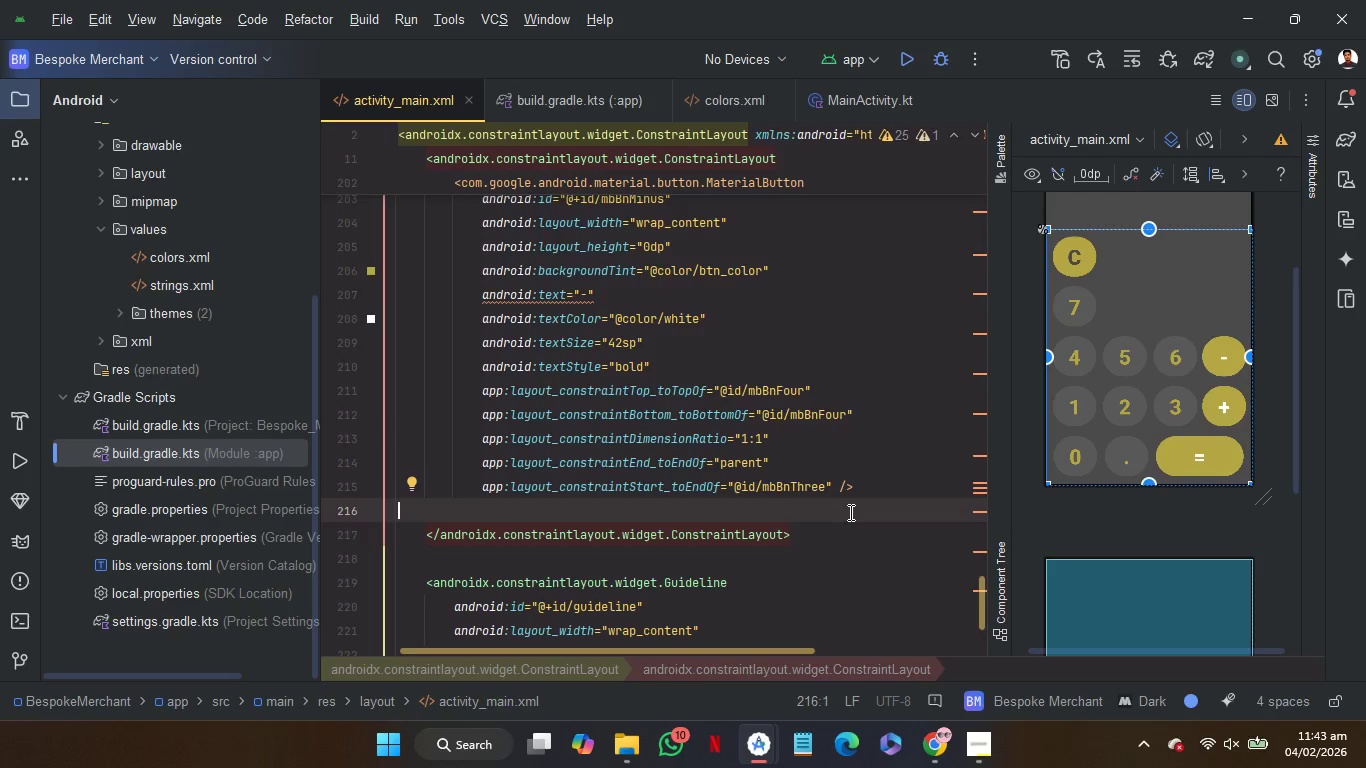 
wait(23.66)
 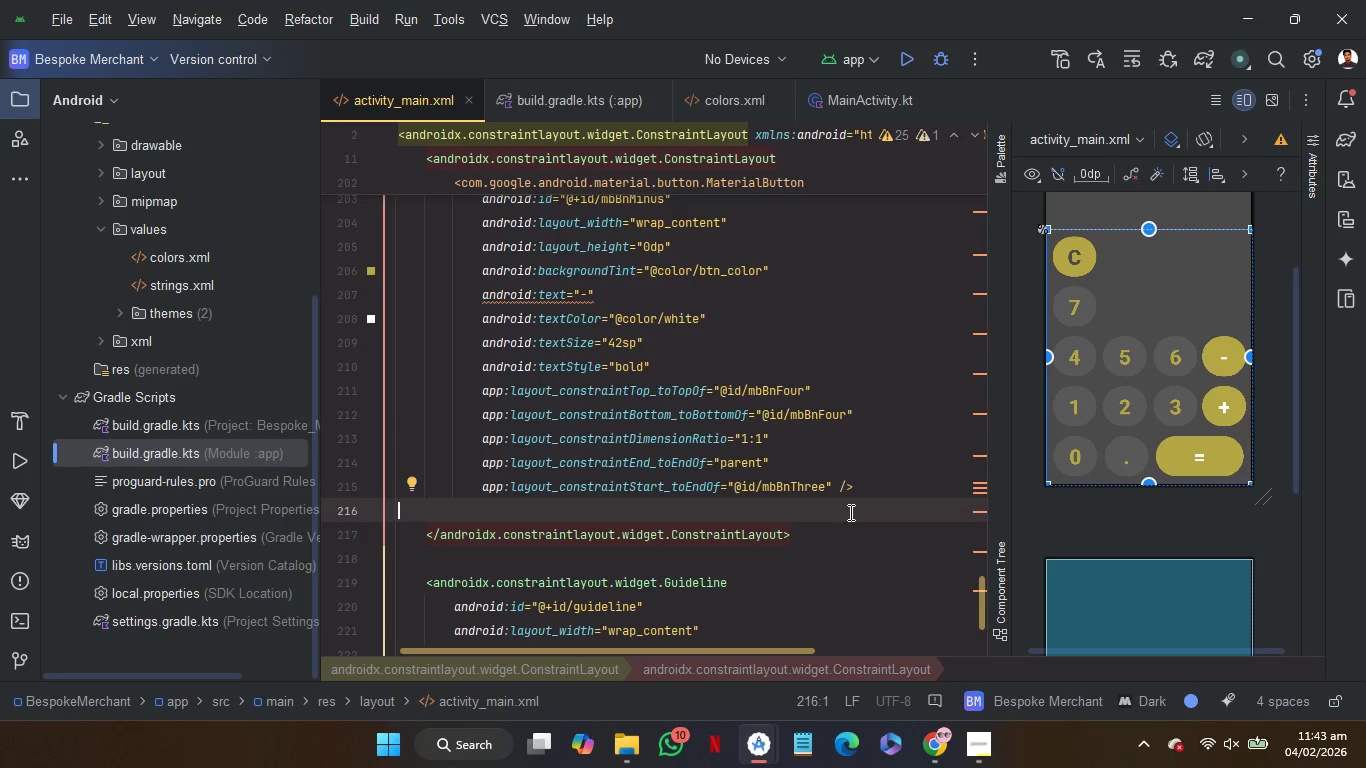 
scroll: coordinate [849, 512], scroll_direction: none, amount: 0.0
 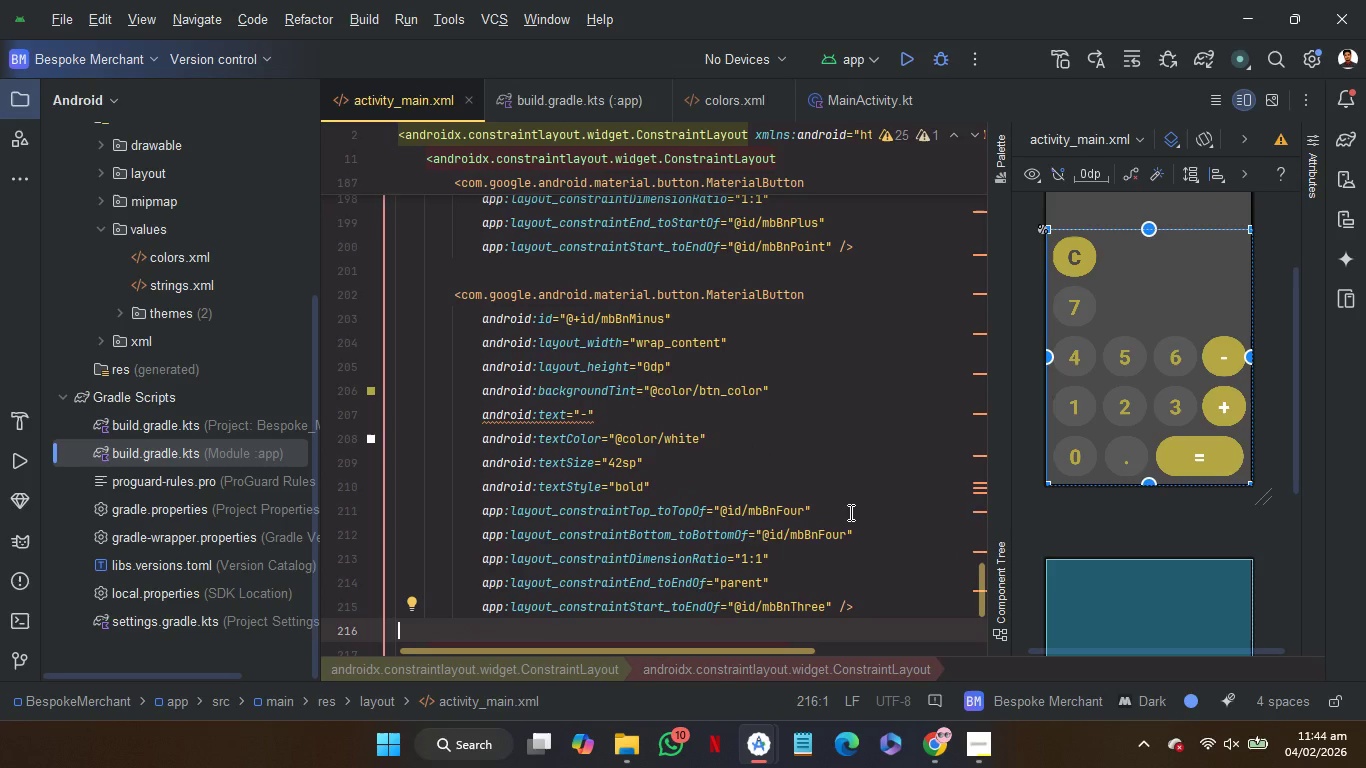 
scroll: coordinate [849, 512], scroll_direction: down, amount: 1.0
 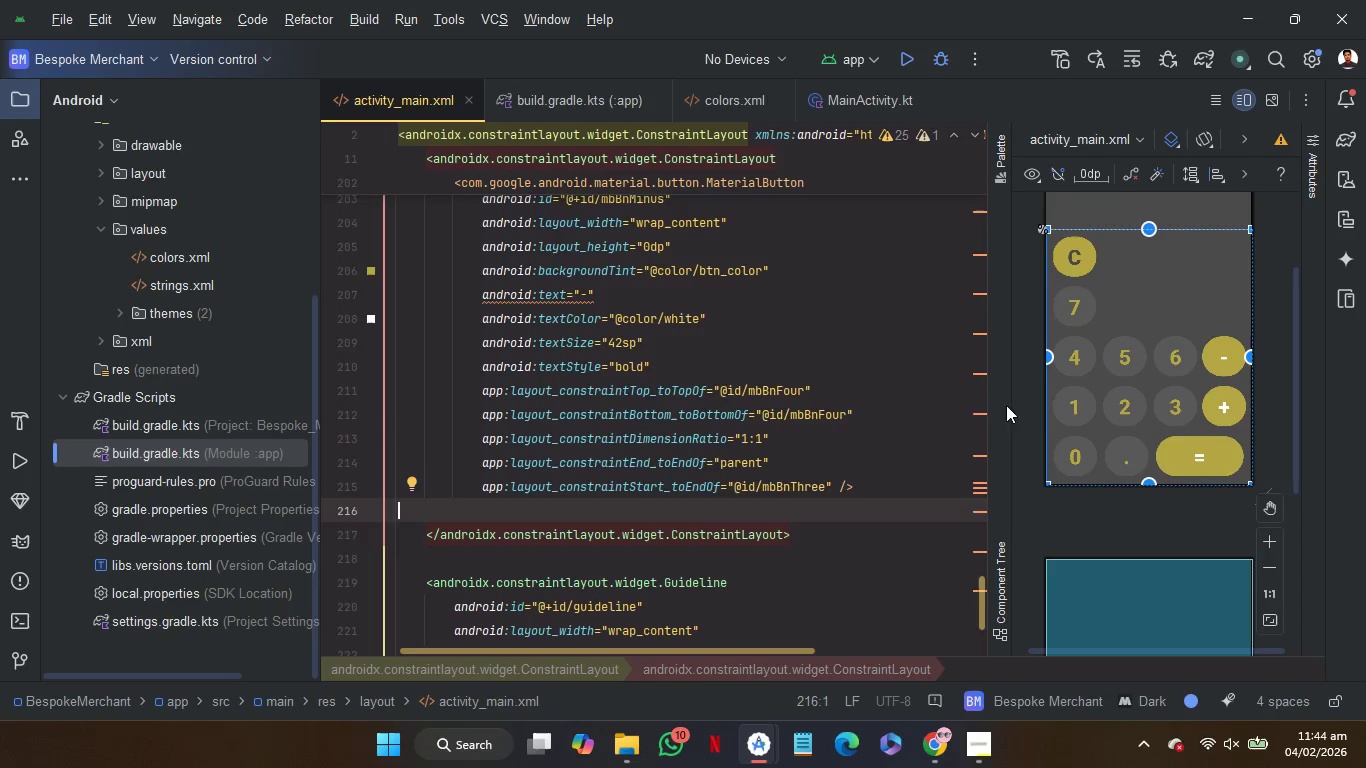 
wait(8.02)
 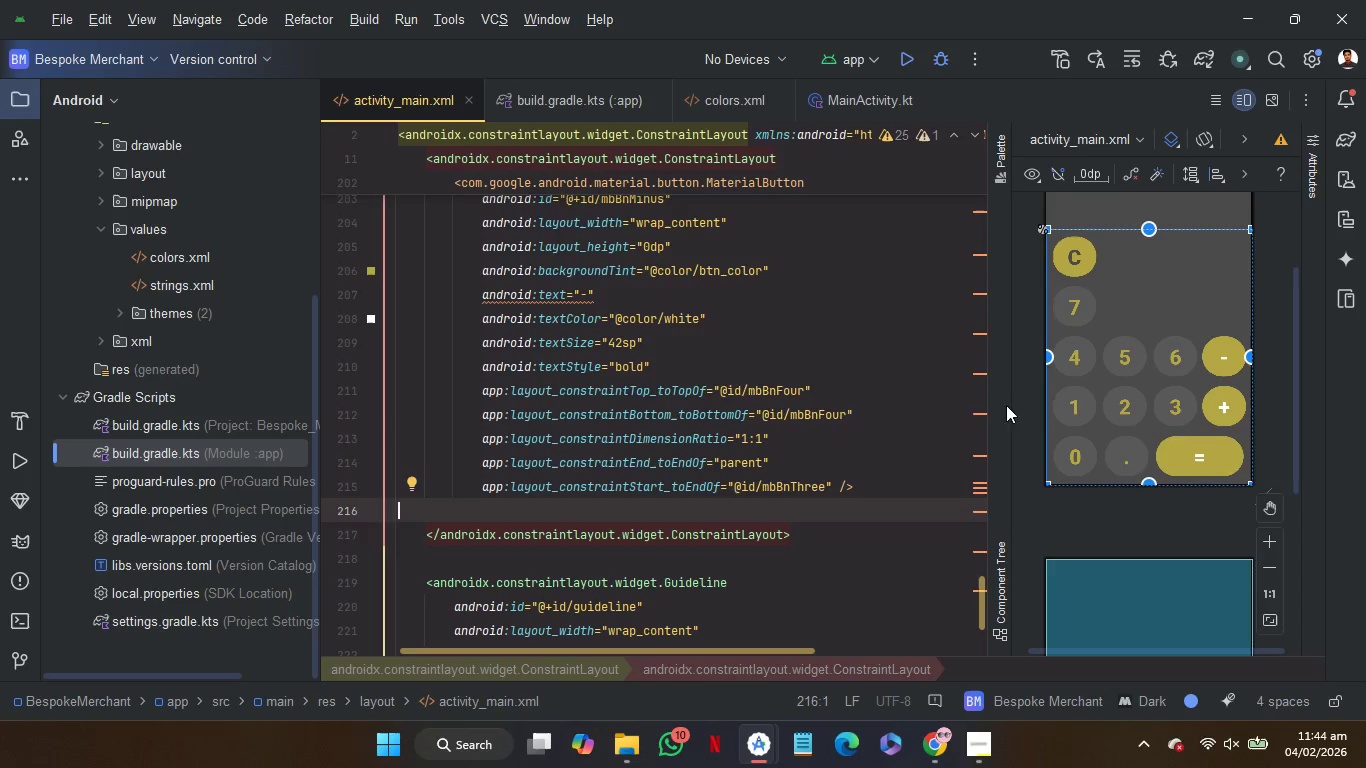 
left_click([798, 487])
 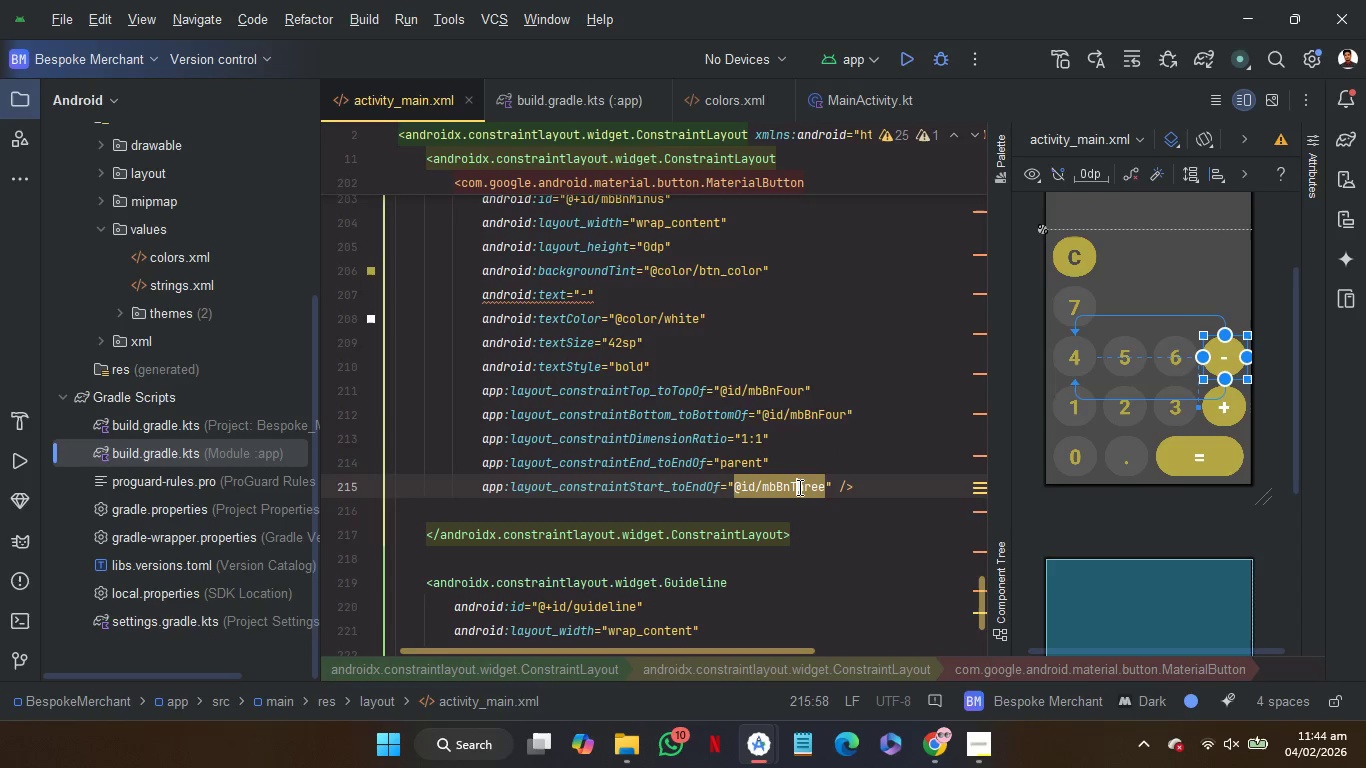 
double_click([798, 487])
 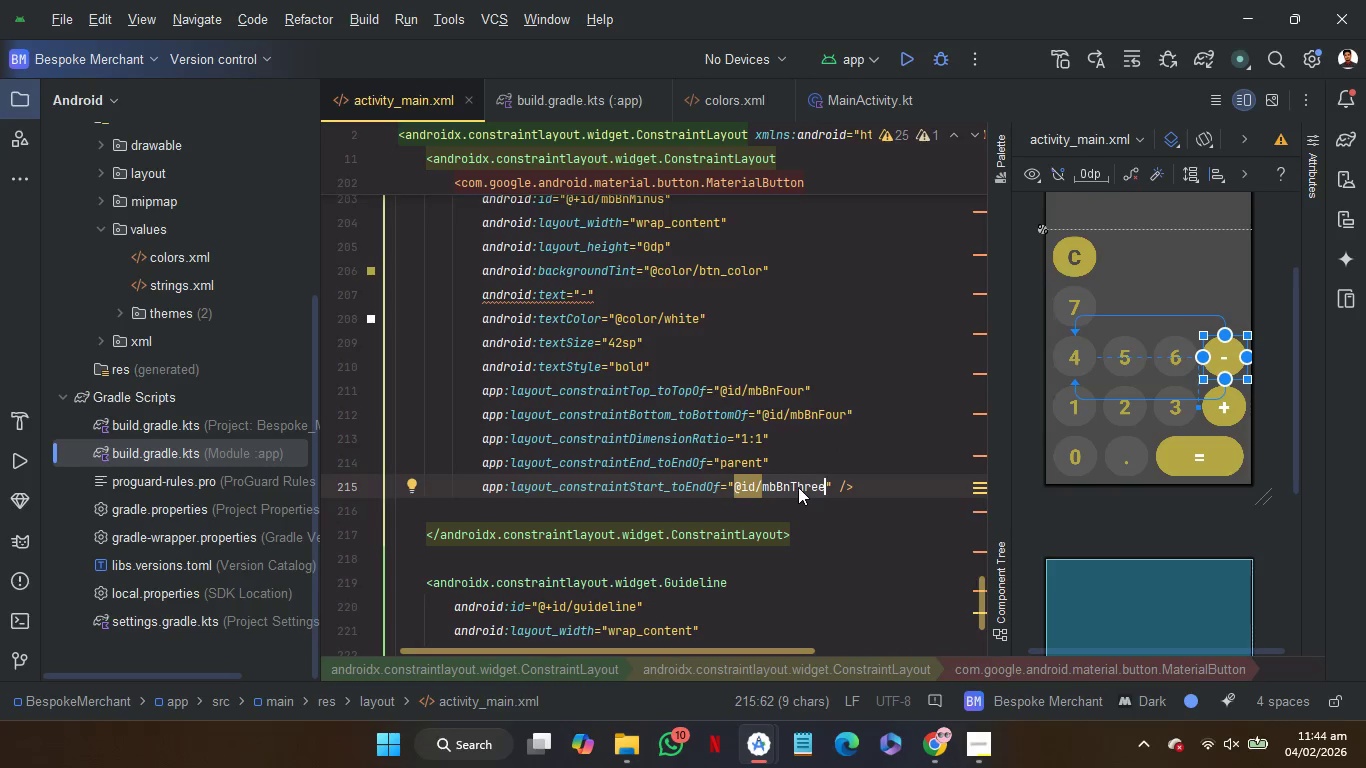 
key(S)
 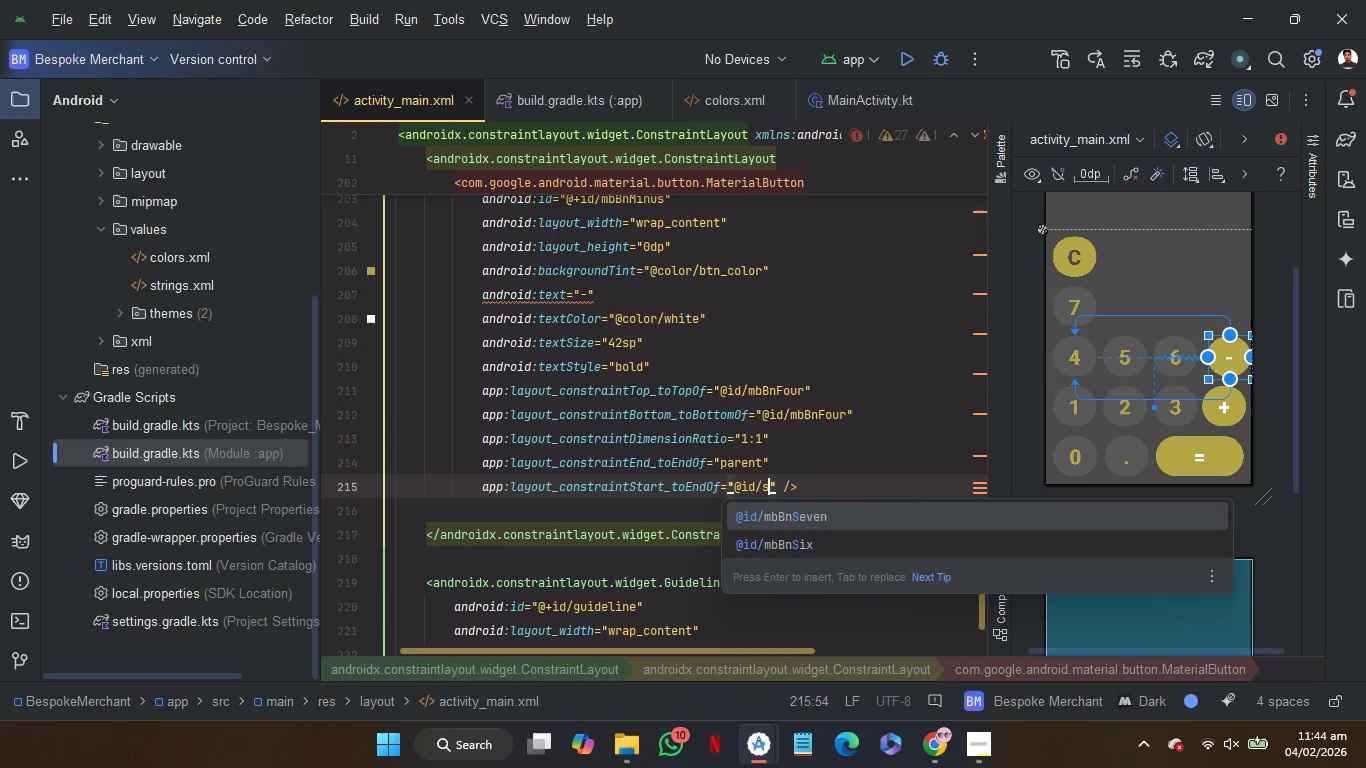 
key(ArrowDown)
 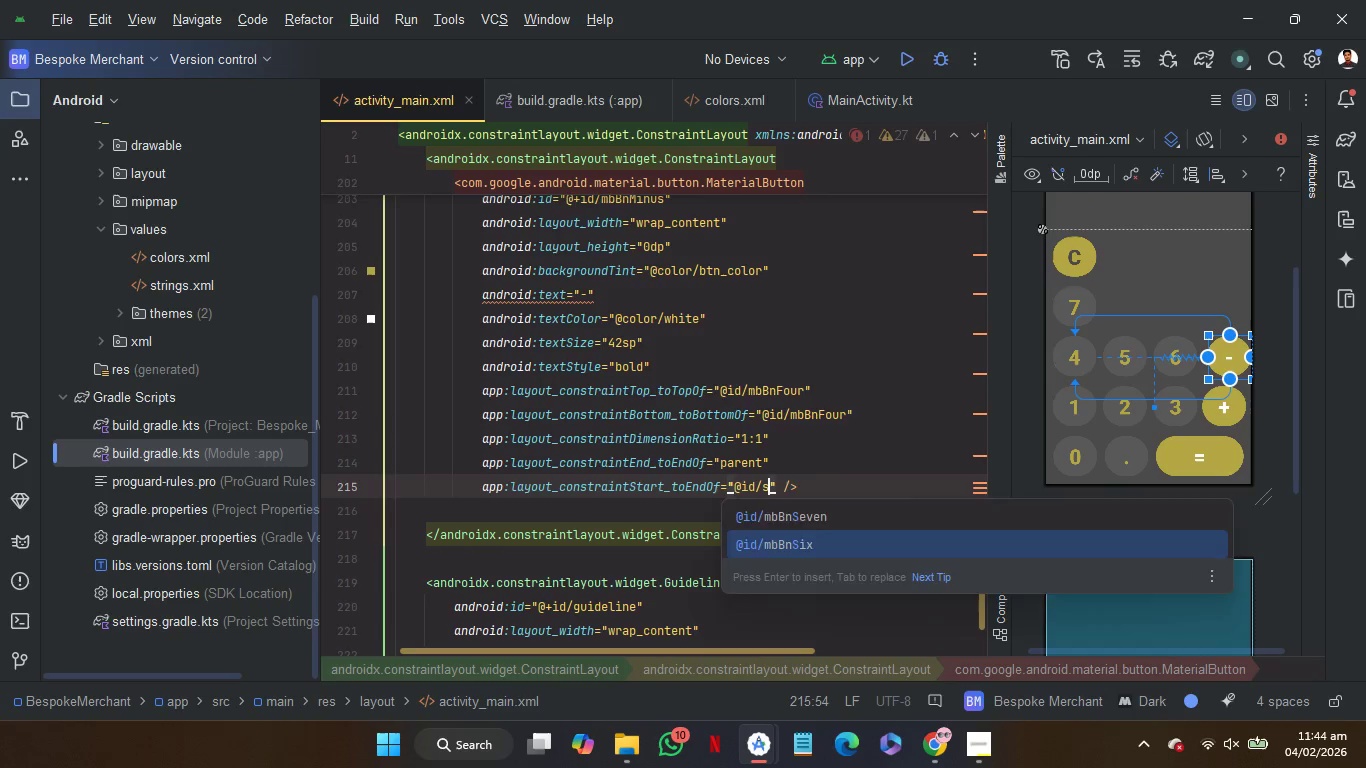 
key(Enter)
 